 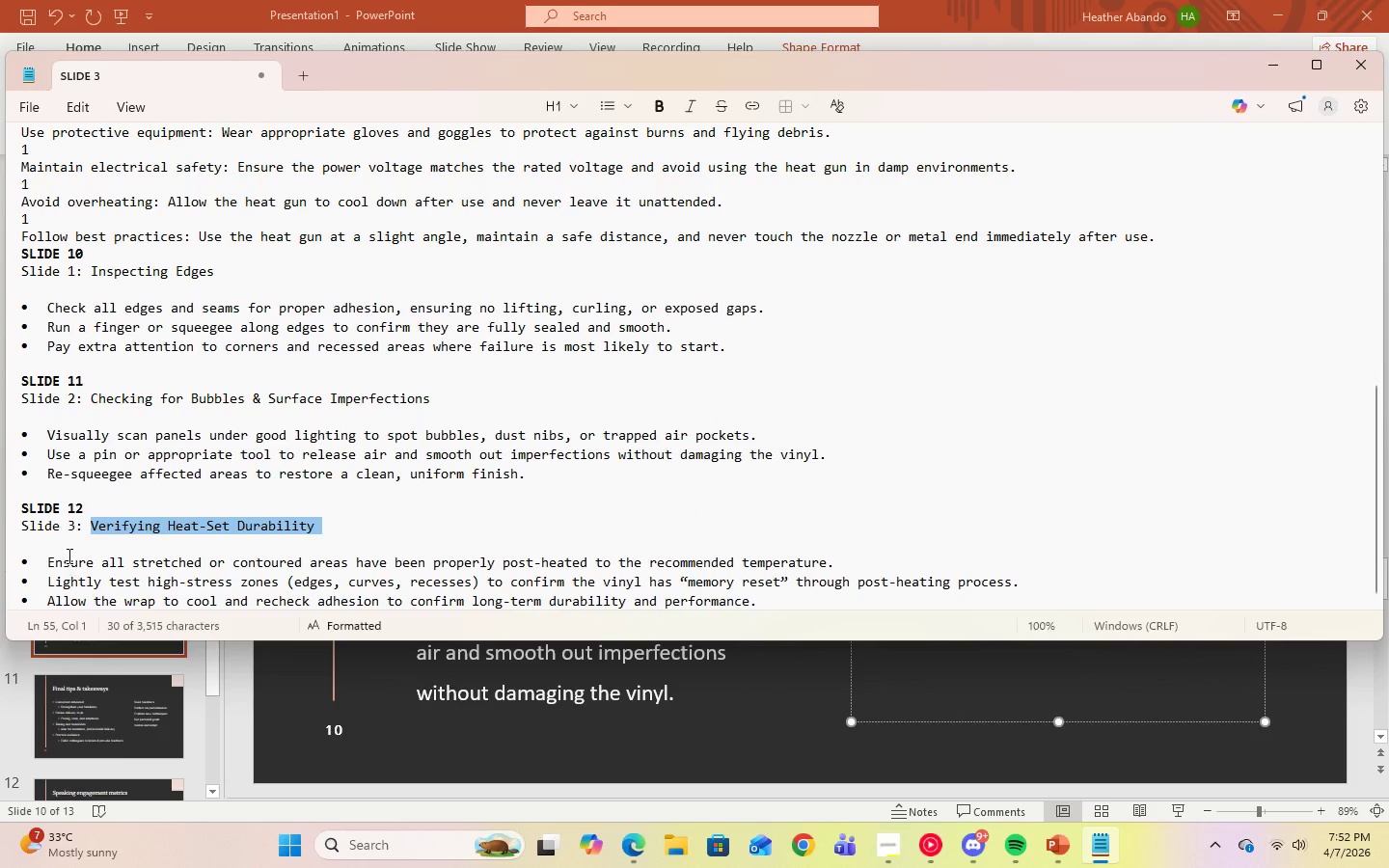 
left_click_drag(start_coordinate=[47, 558], to_coordinate=[837, 562])
 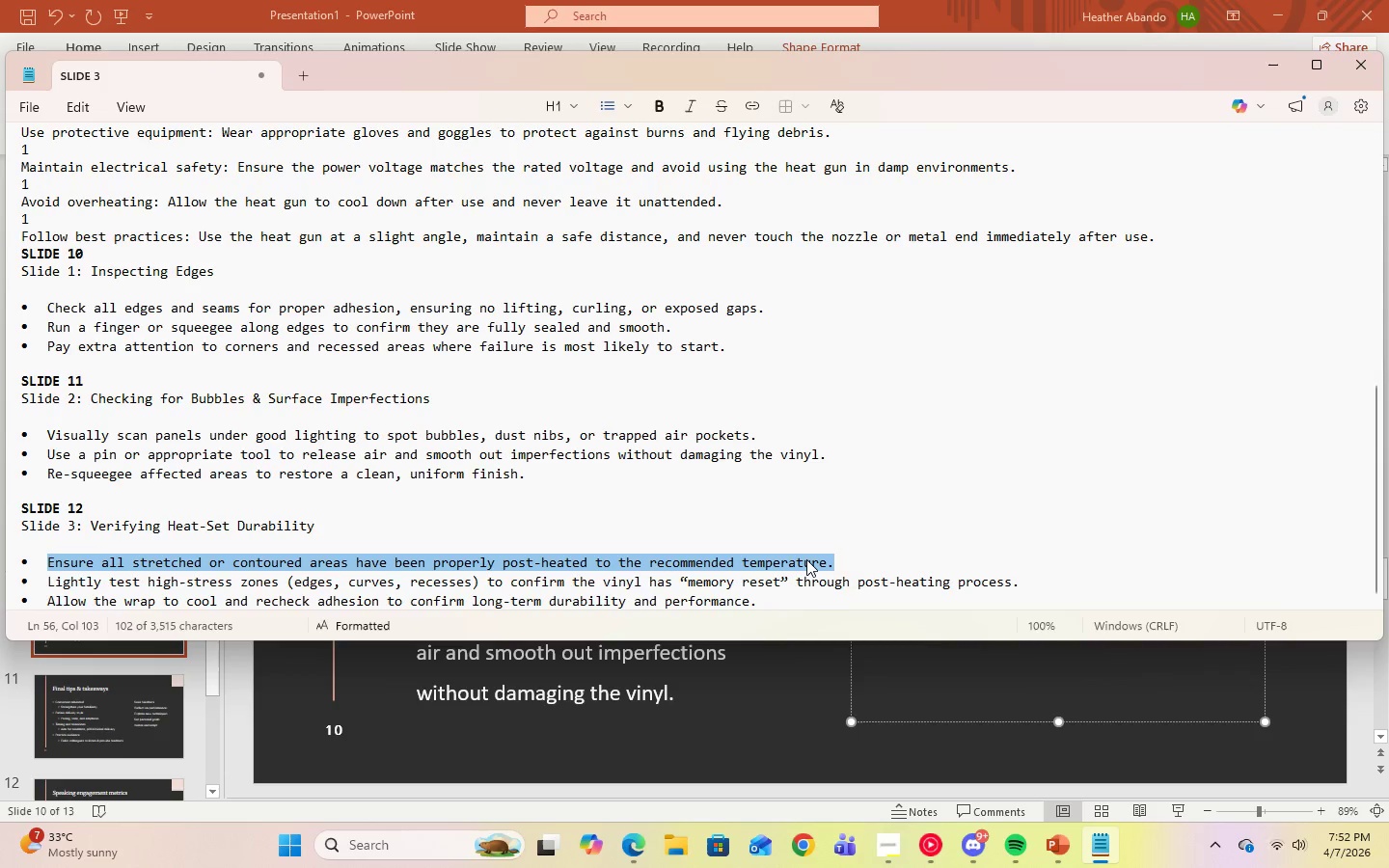 
right_click([806, 559])
 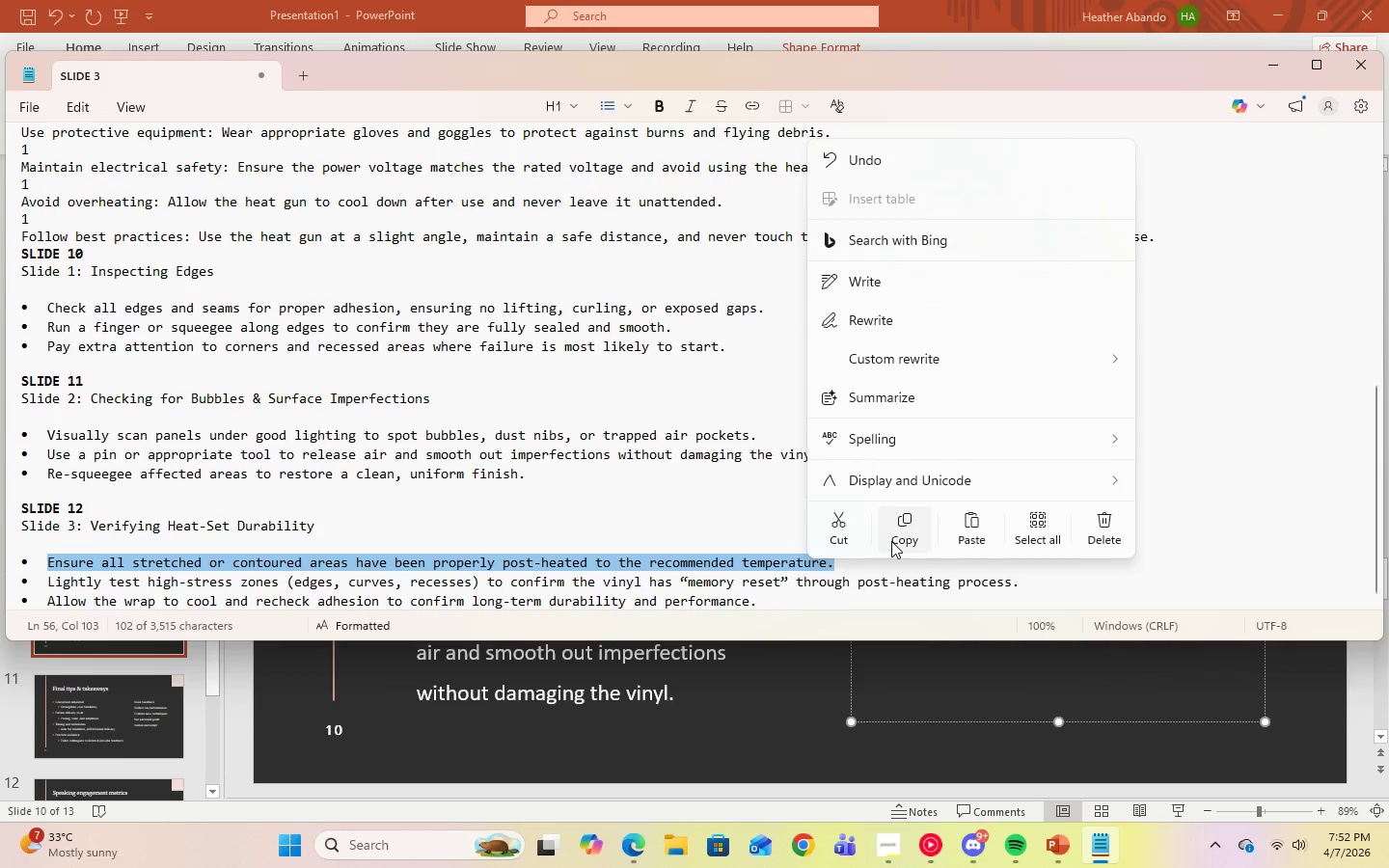 
left_click([893, 540])
 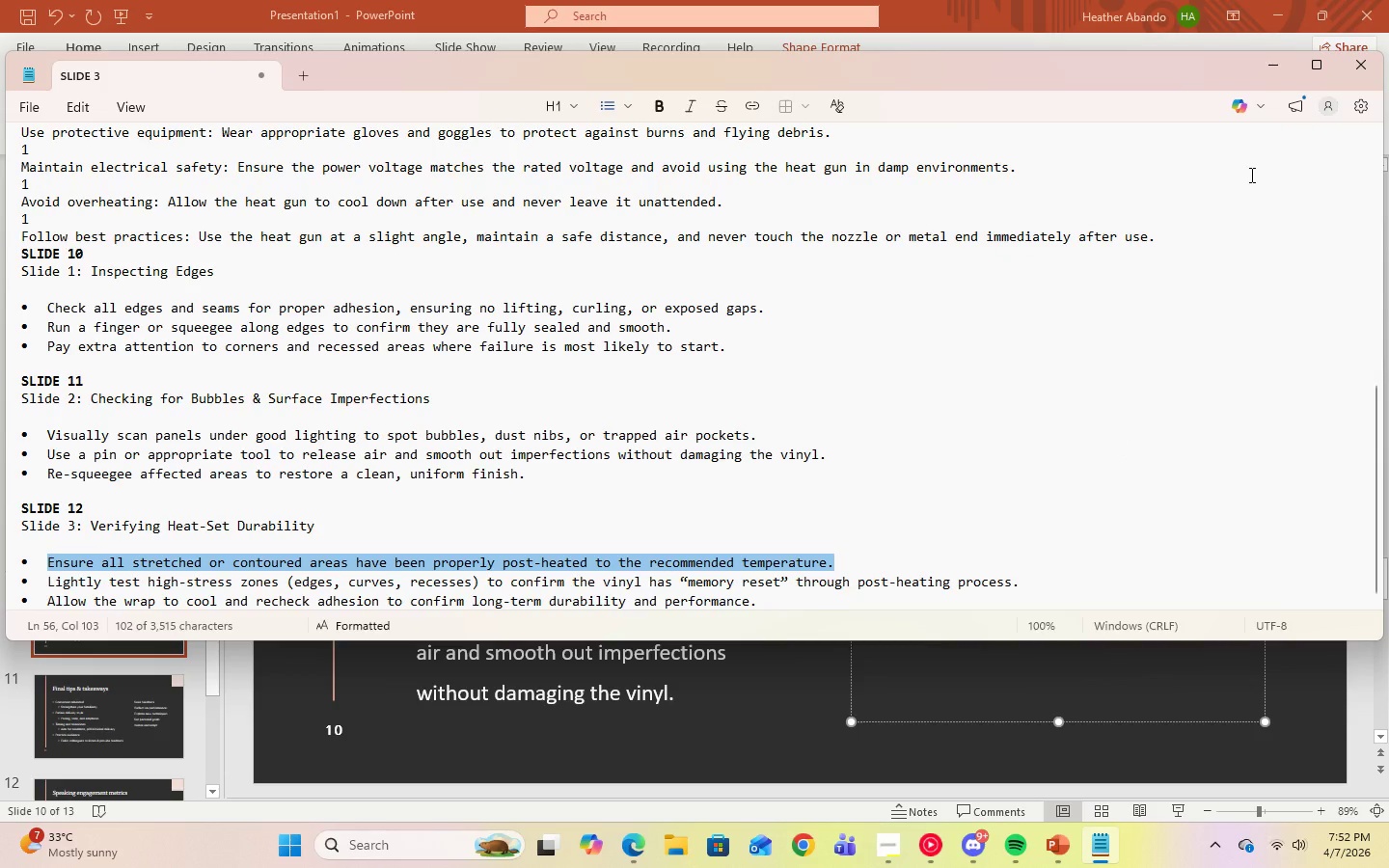 
wait(6.17)
 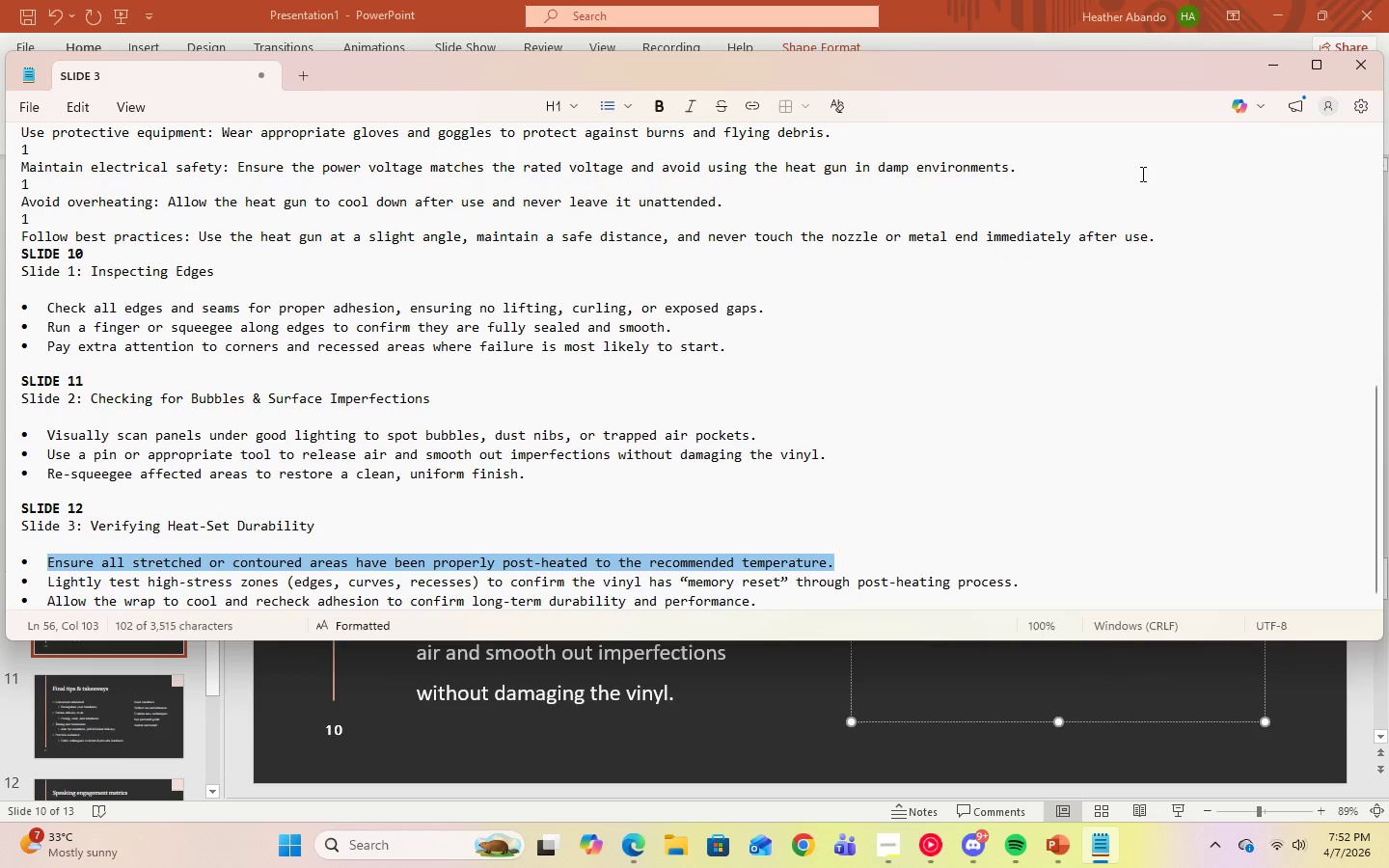 
left_click([1267, 73])
 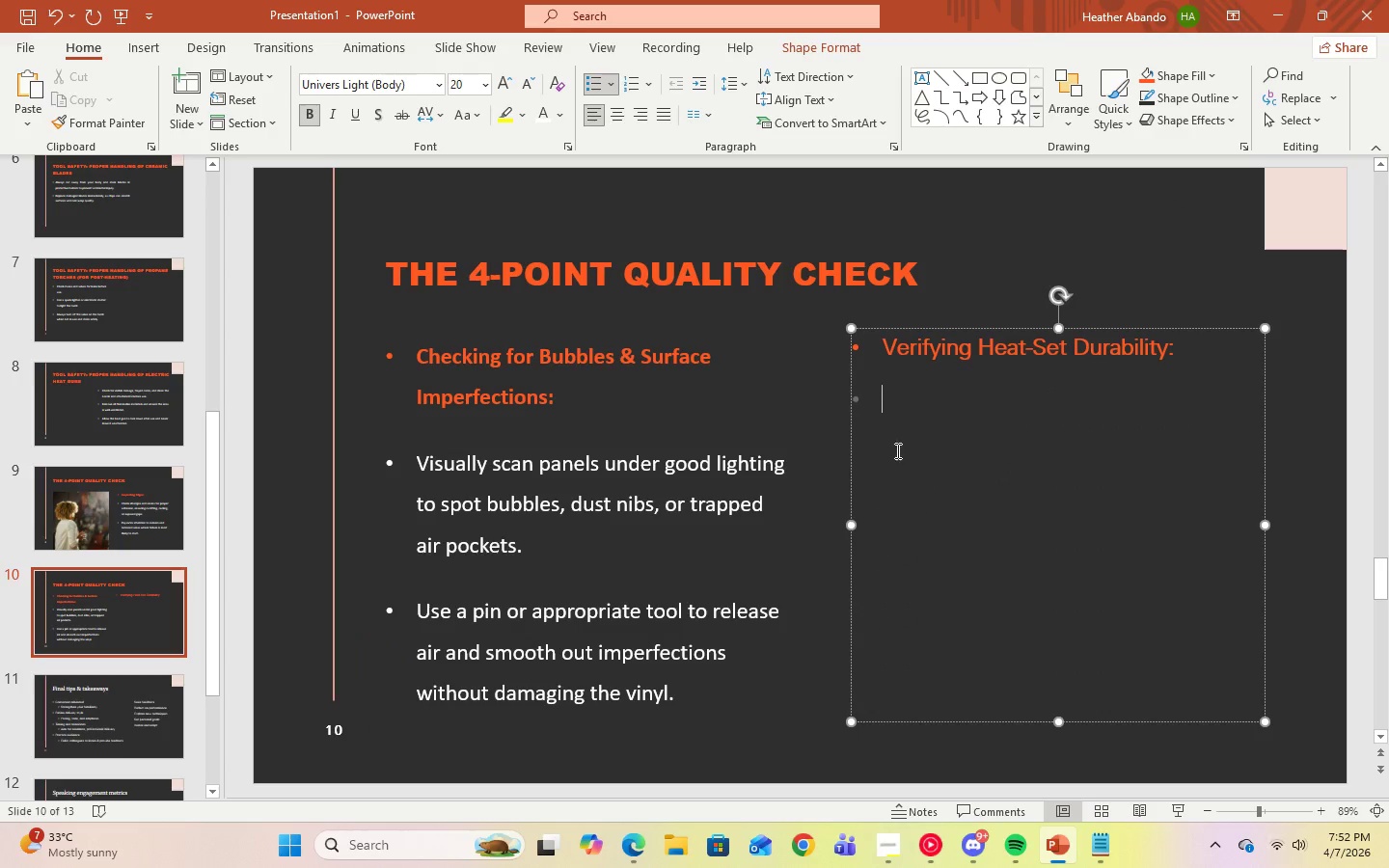 
right_click([898, 407])
 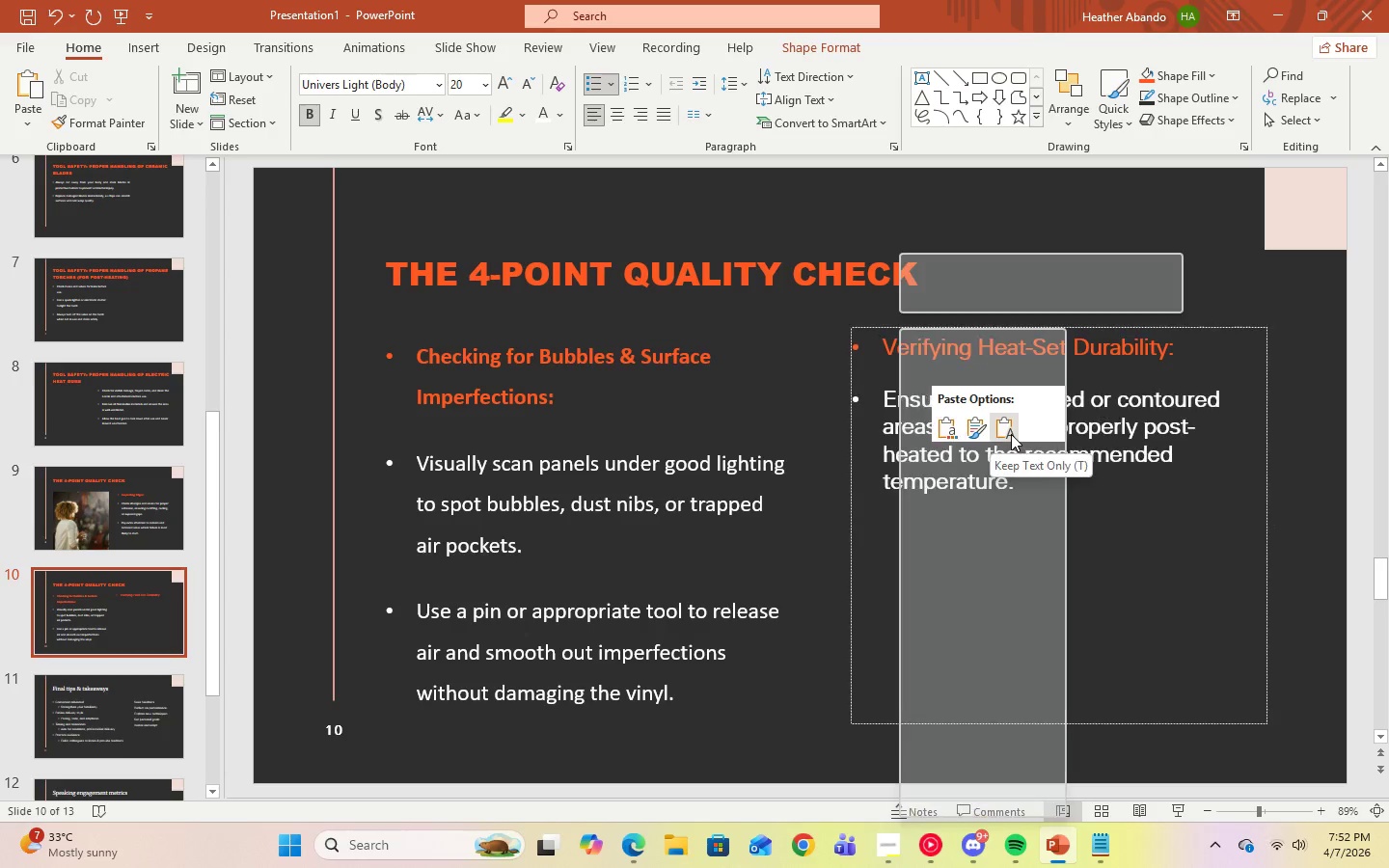 
left_click([1011, 434])
 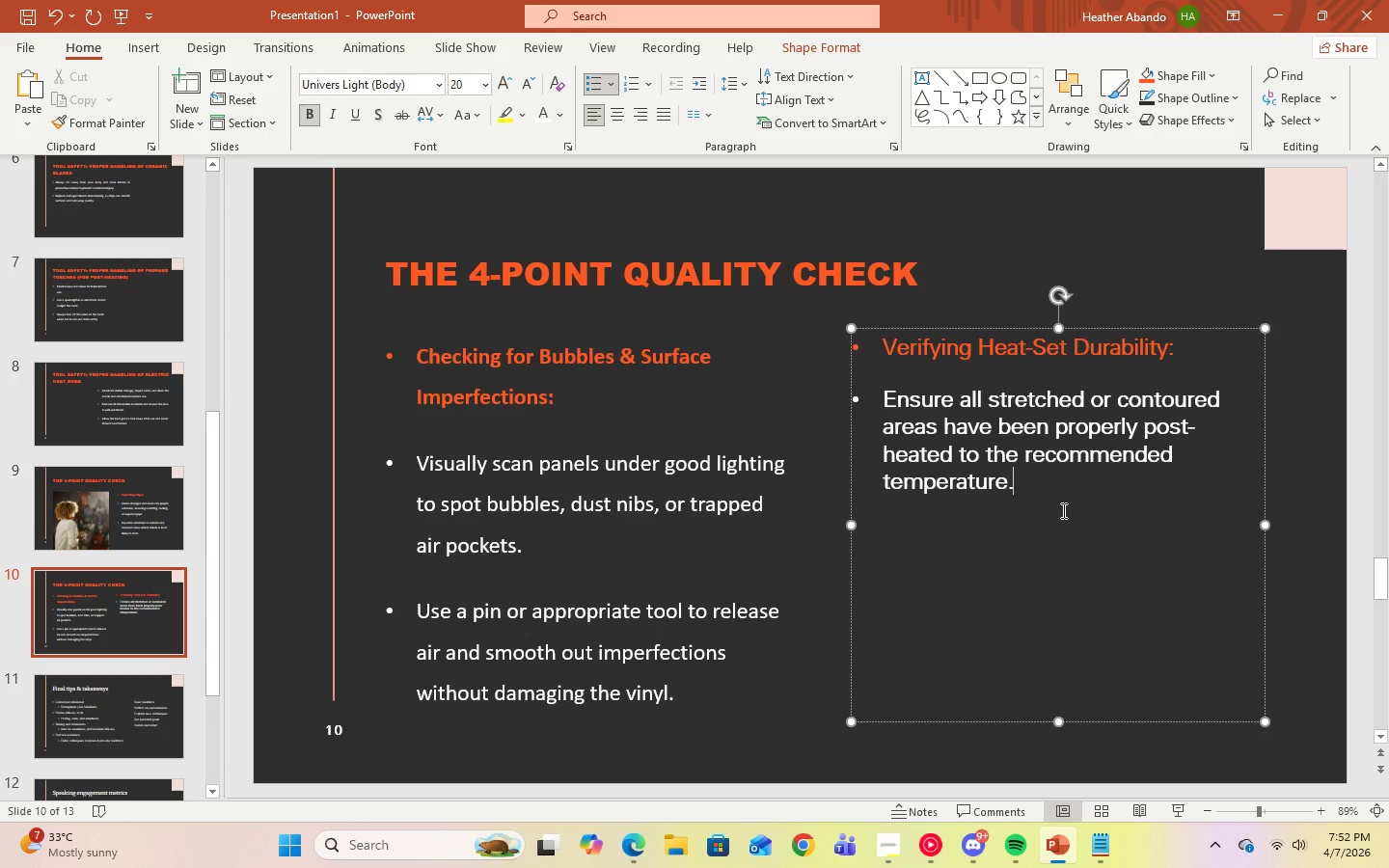 
key(Enter)
 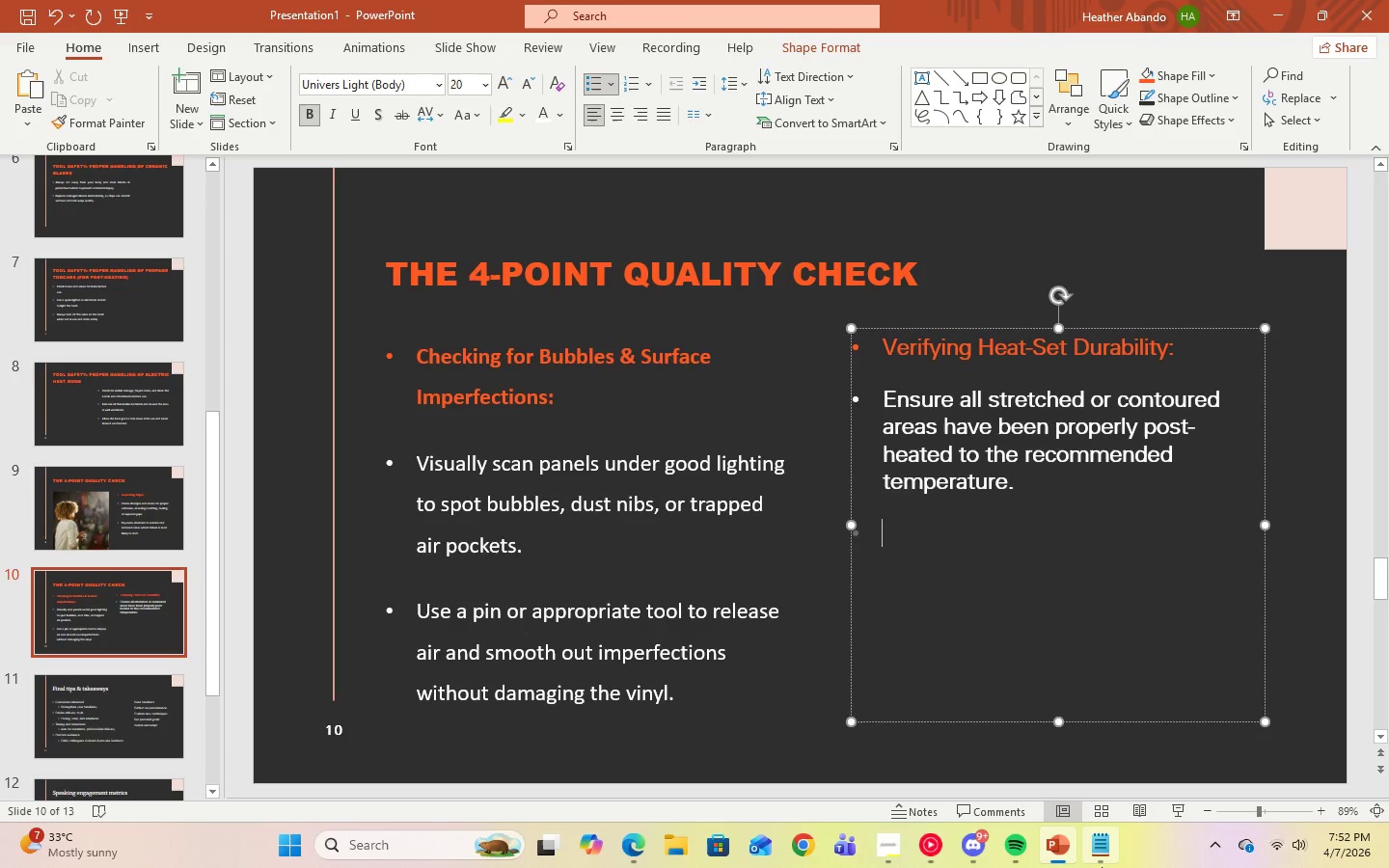 
left_click([1102, 866])
 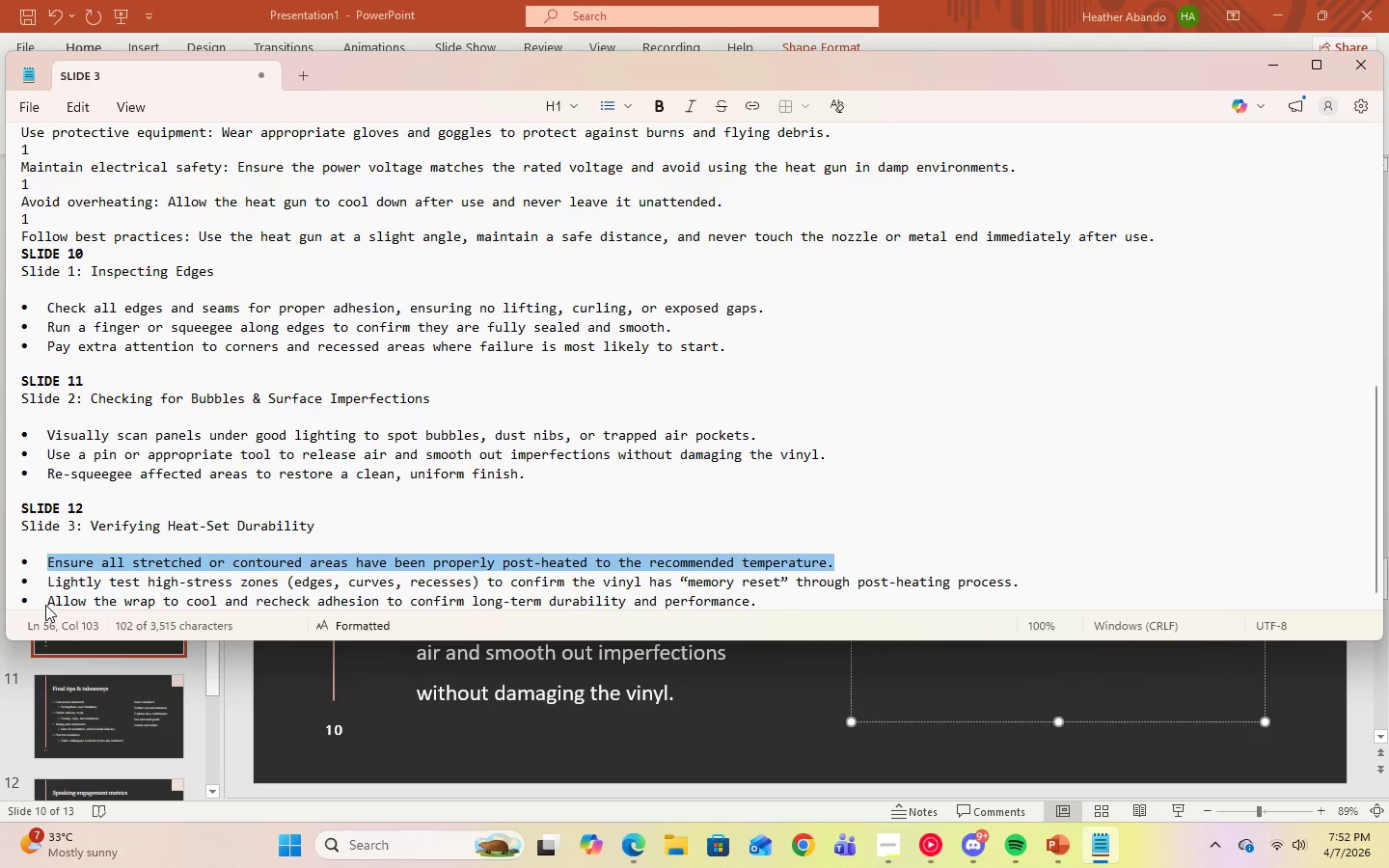 
left_click_drag(start_coordinate=[48, 603], to_coordinate=[766, 604])
 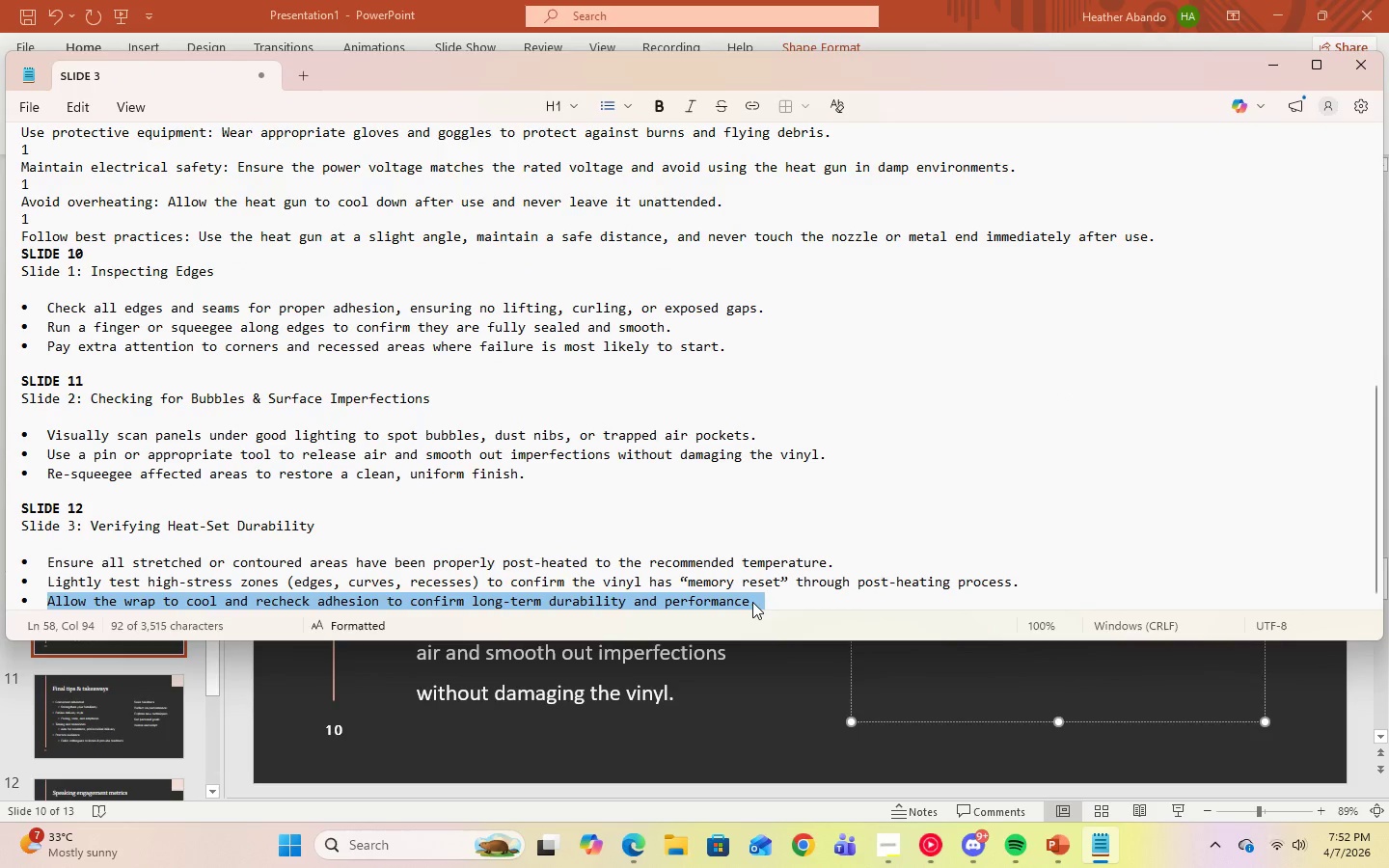 
right_click([752, 602])
 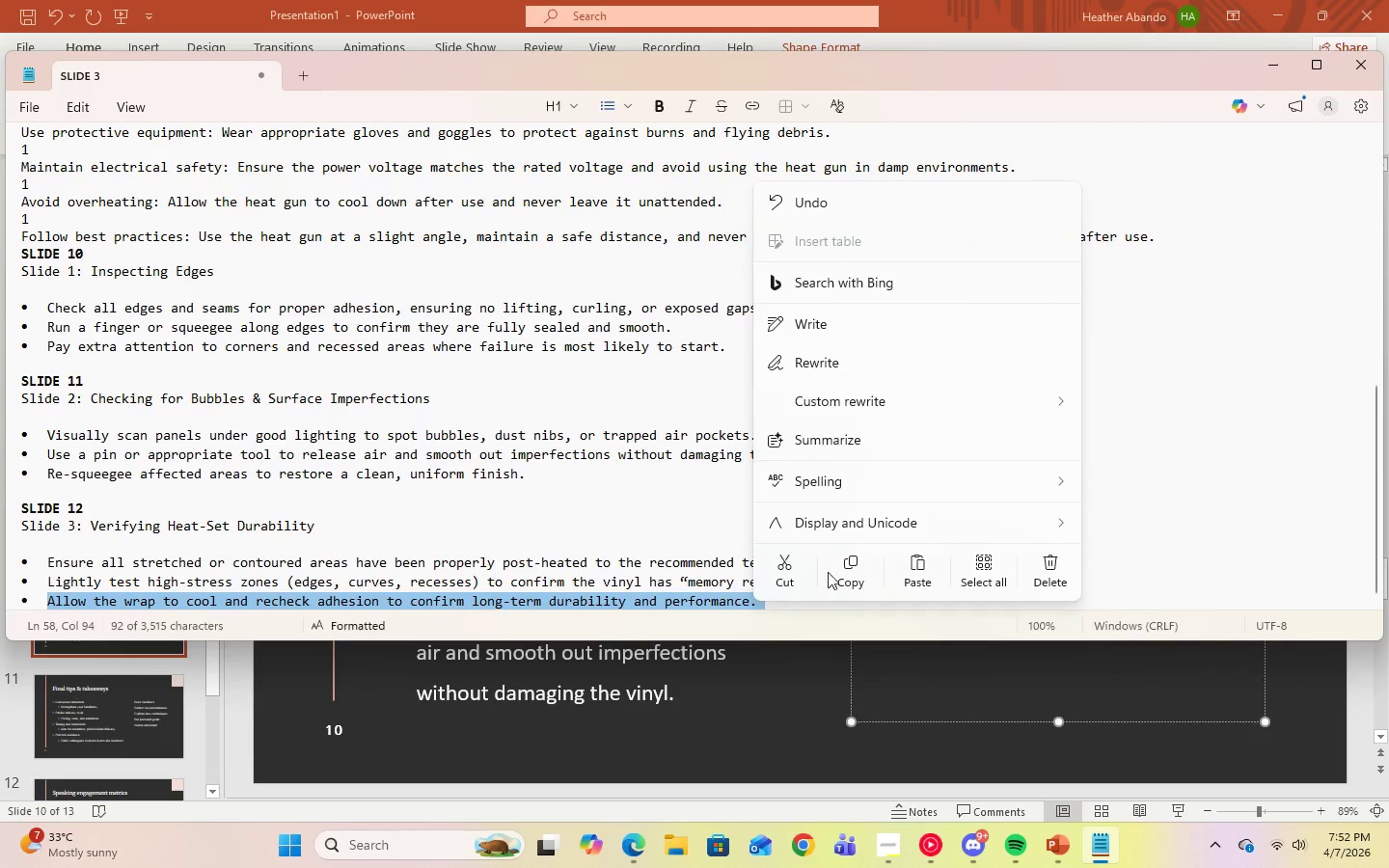 
left_click([836, 569])
 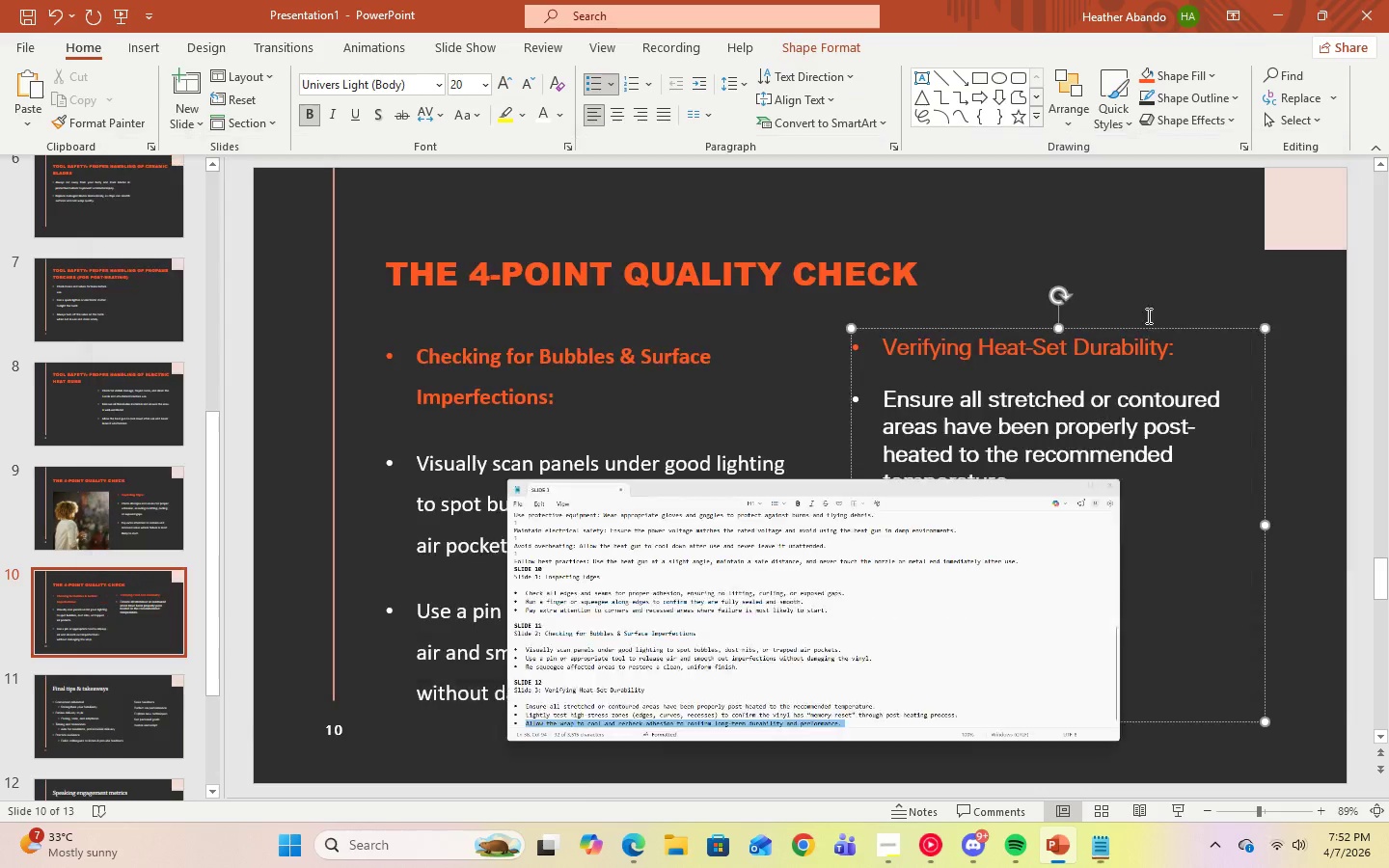 
right_click([896, 527])
 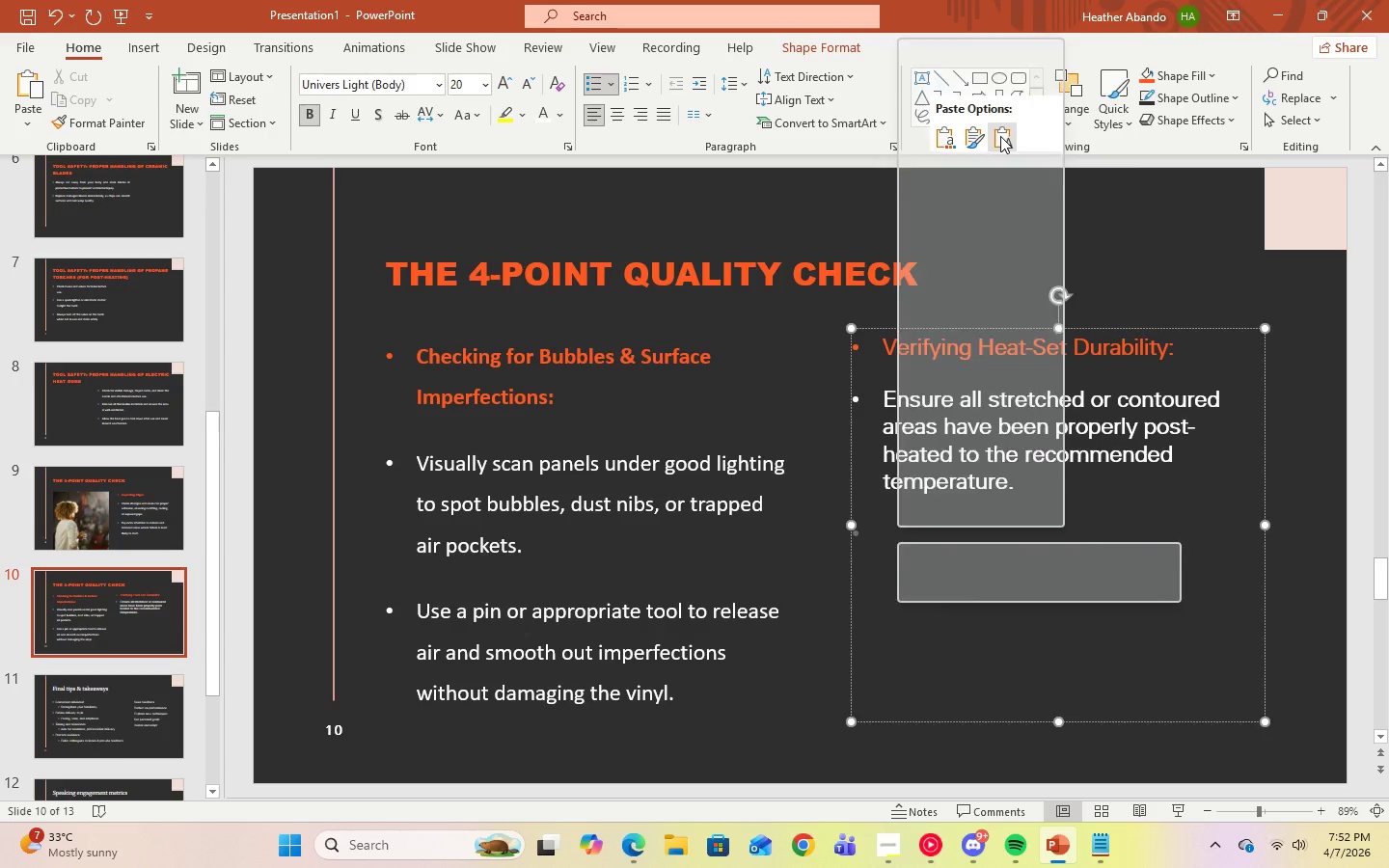 
left_click([1000, 136])
 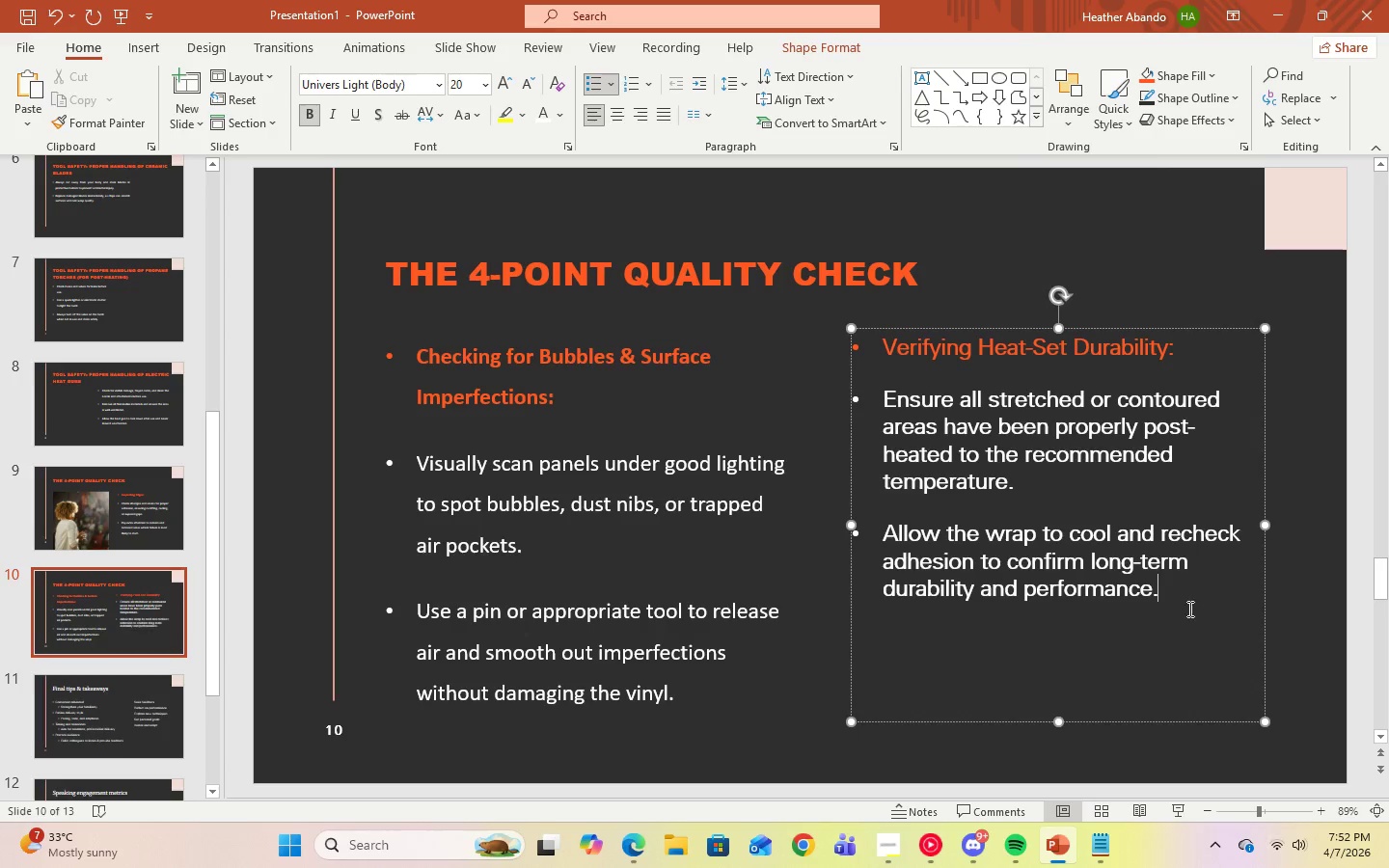 
left_click_drag(start_coordinate=[1176, 605], to_coordinate=[922, 397])
 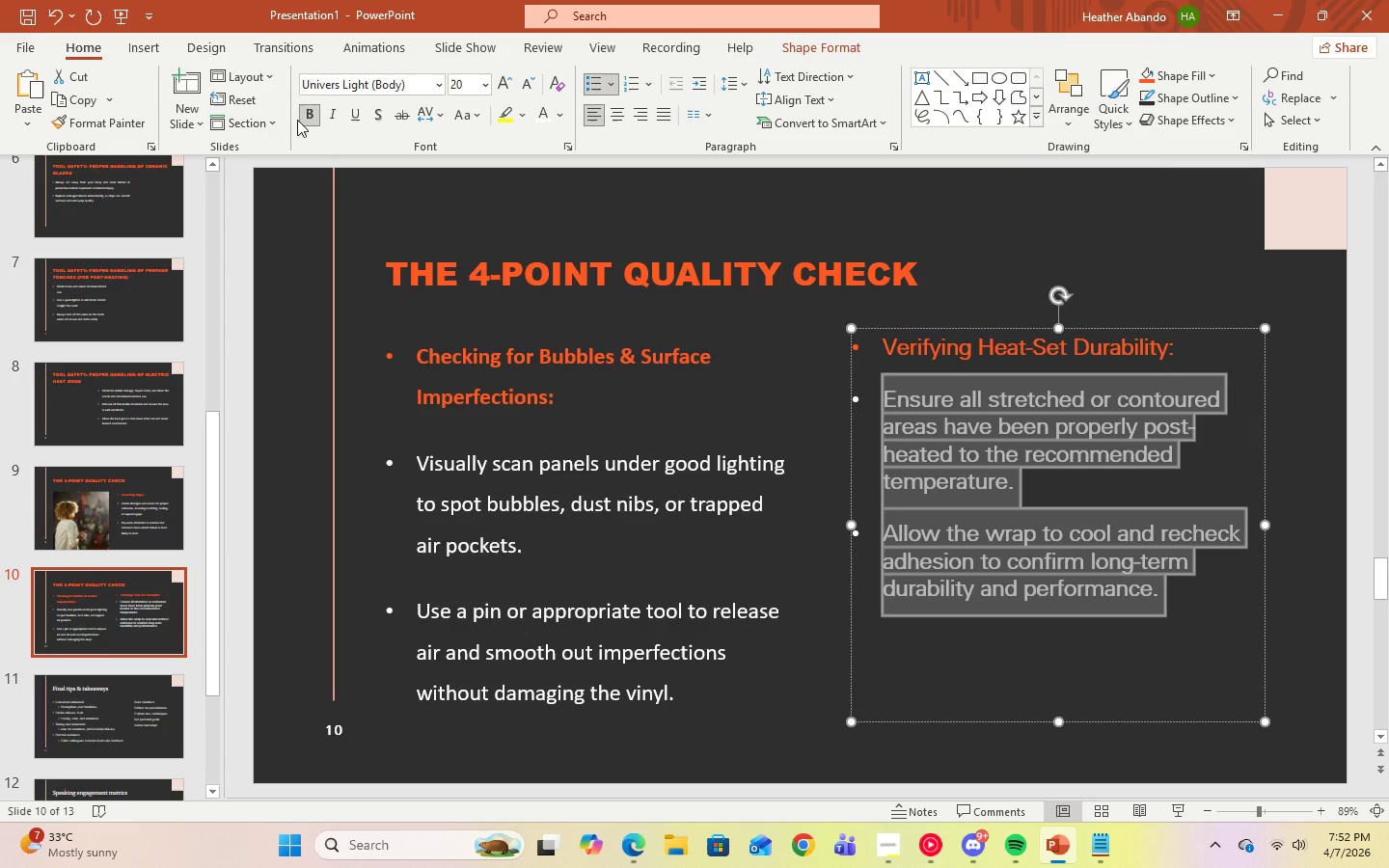 
left_click([307, 119])
 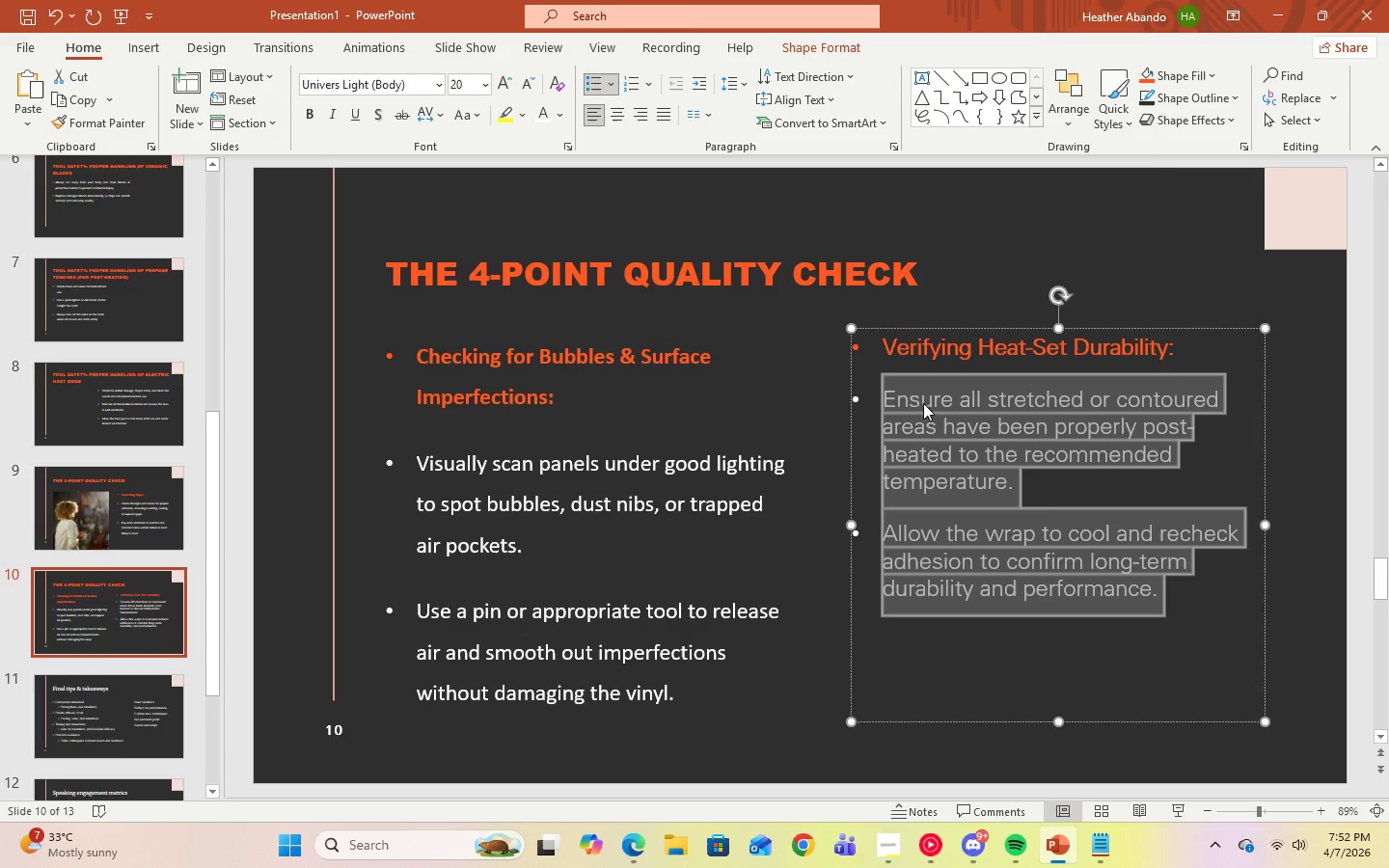 
left_click([1181, 577])
 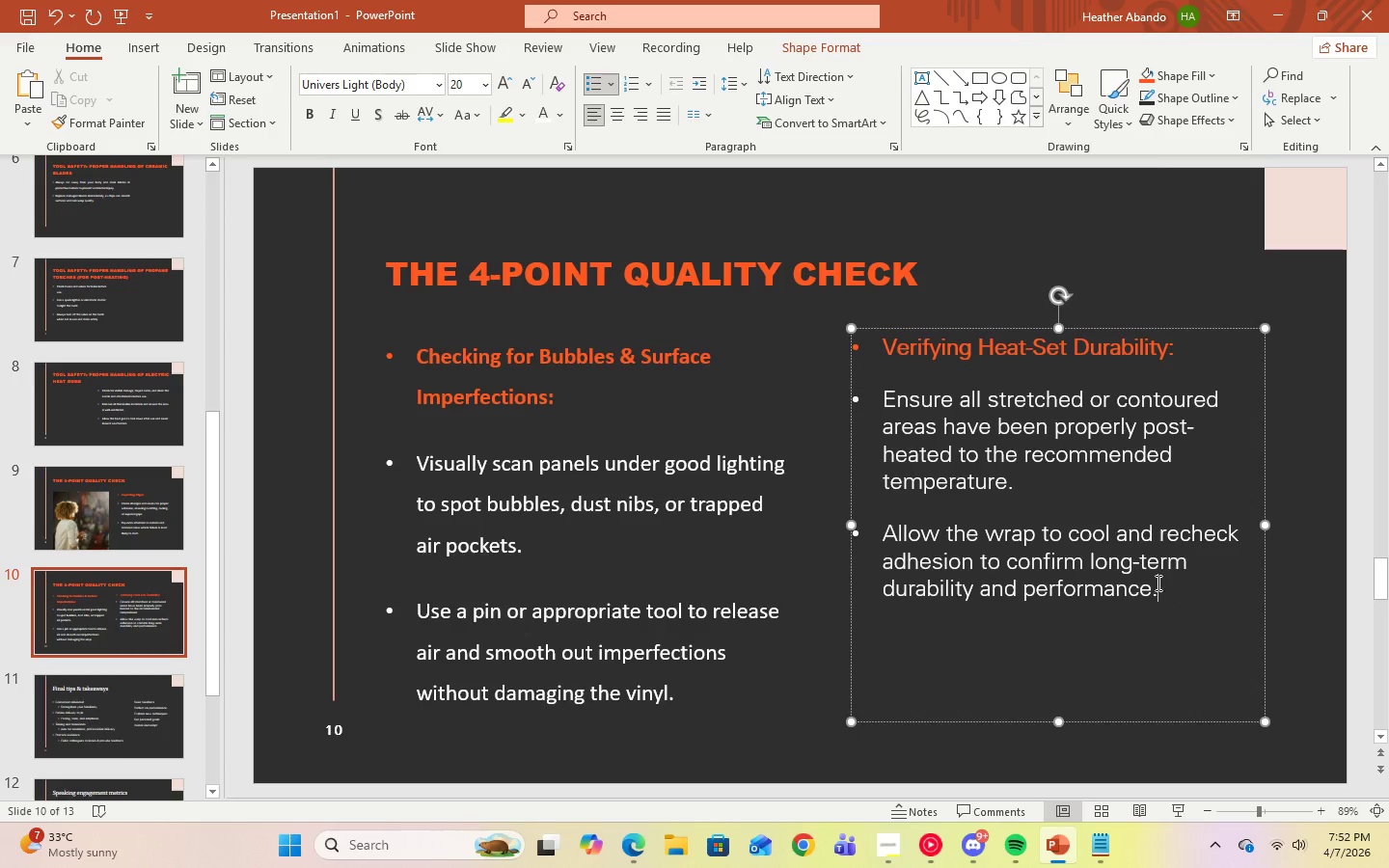 
left_click_drag(start_coordinate=[1171, 591], to_coordinate=[865, 351])
 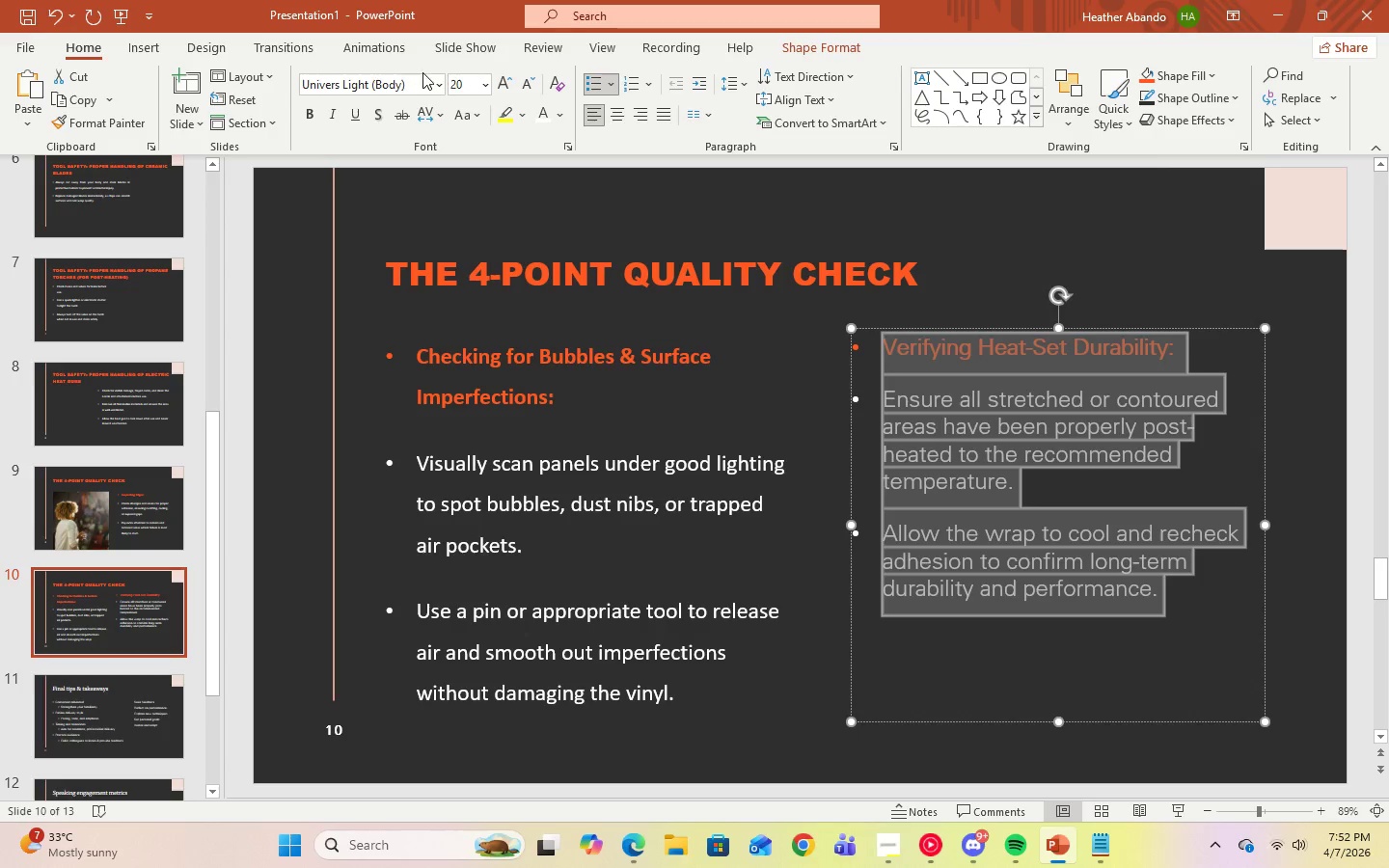 
left_click([441, 88])
 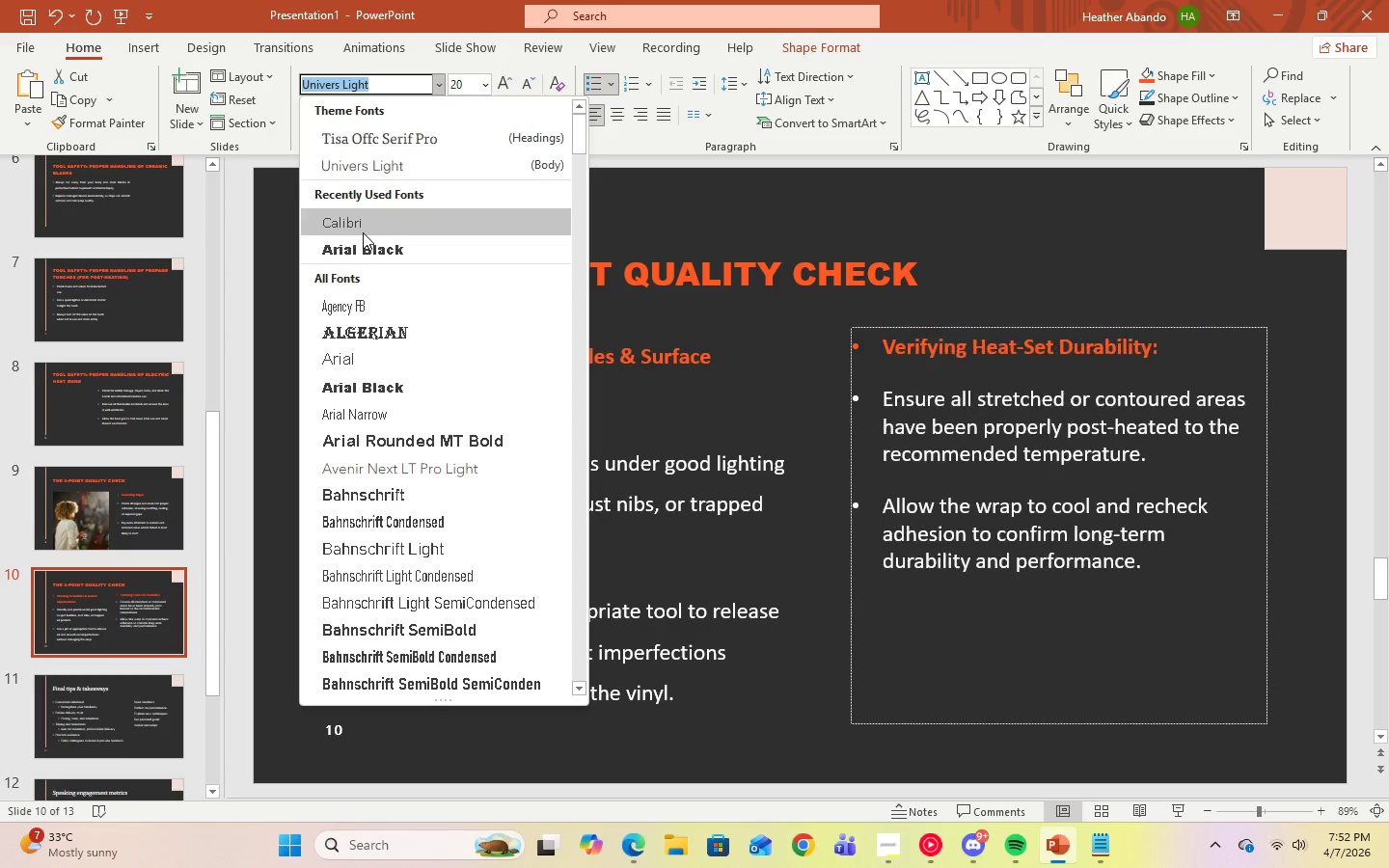 
left_click([363, 232])
 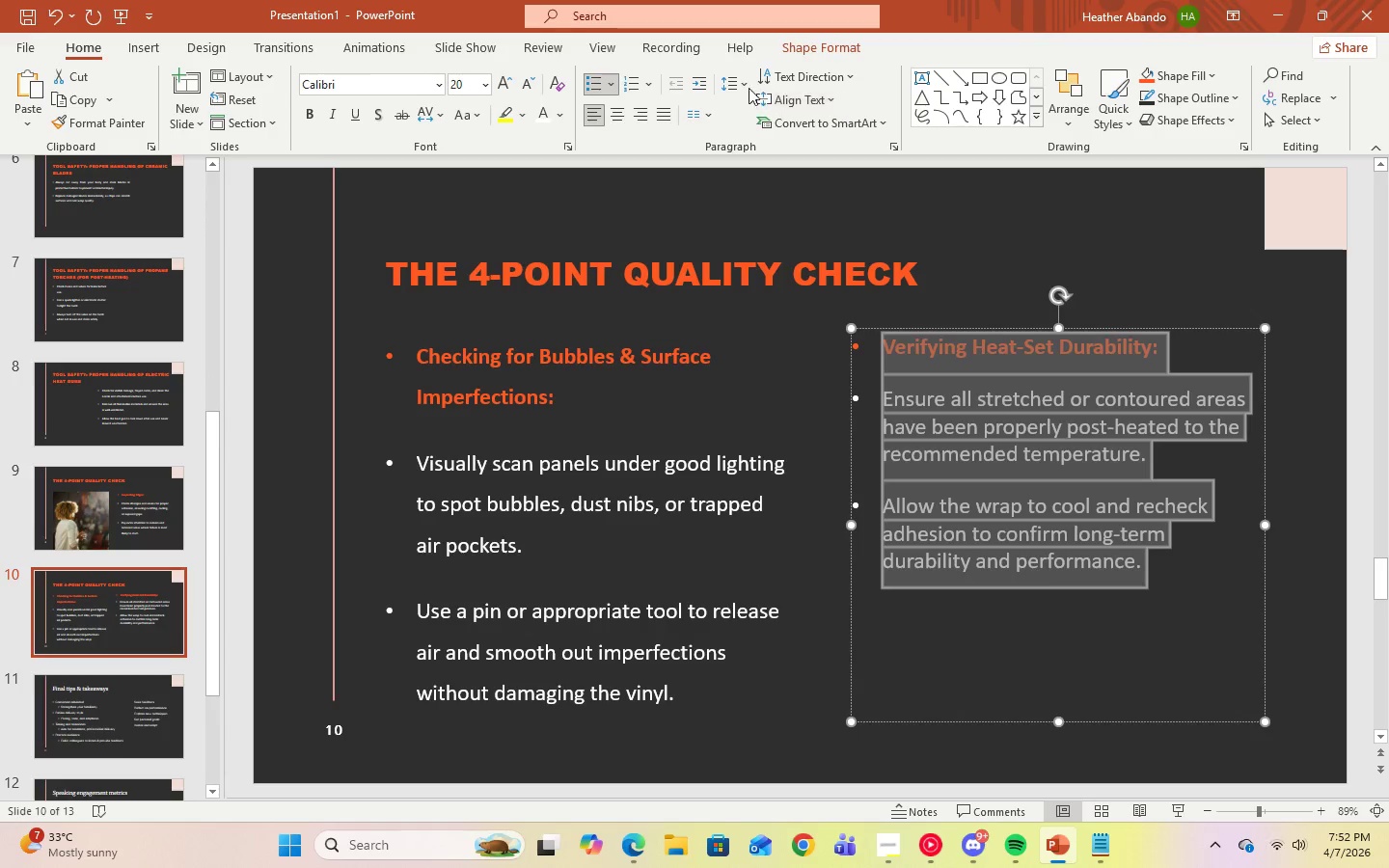 
left_click([736, 88])
 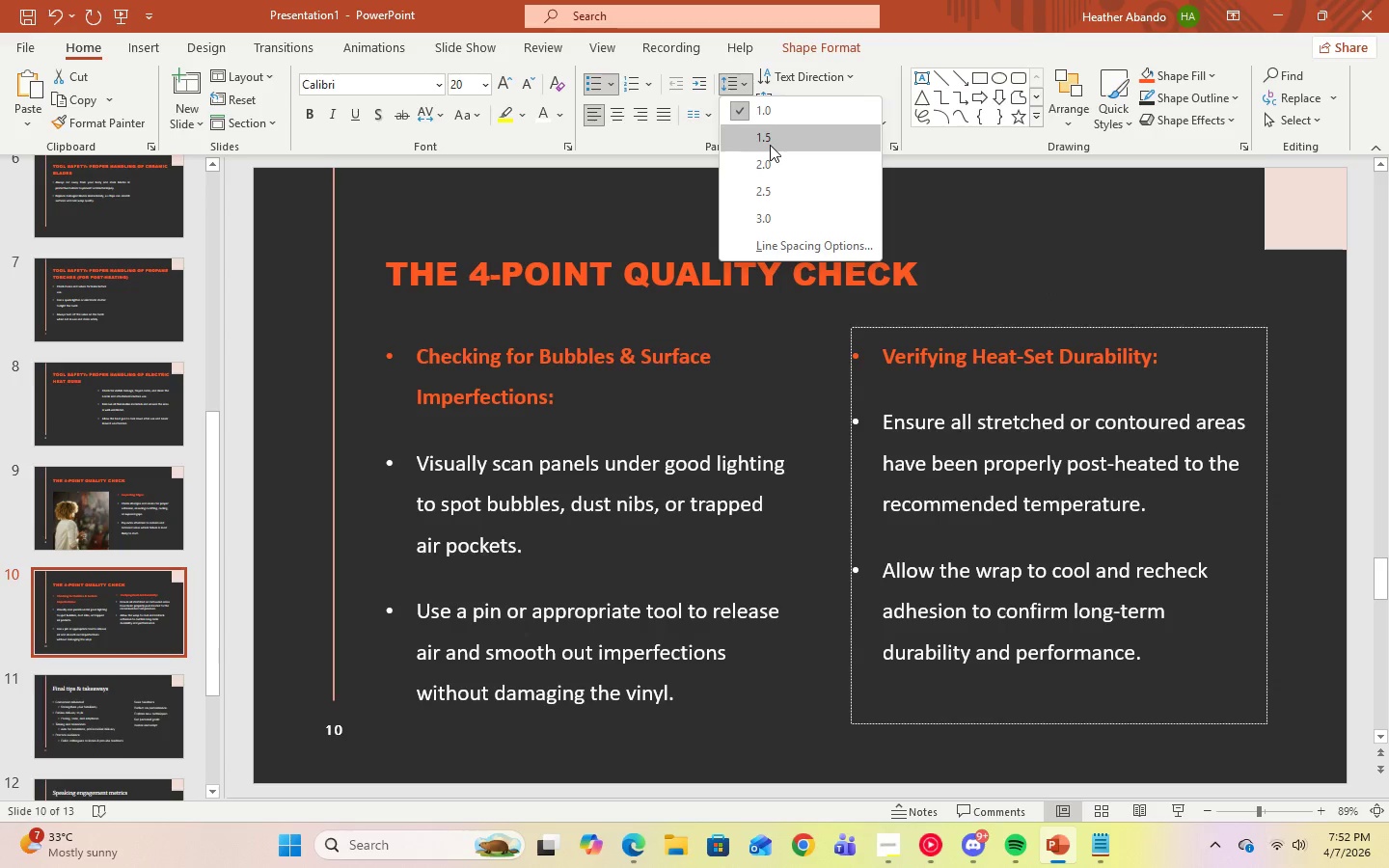 
left_click([770, 145])
 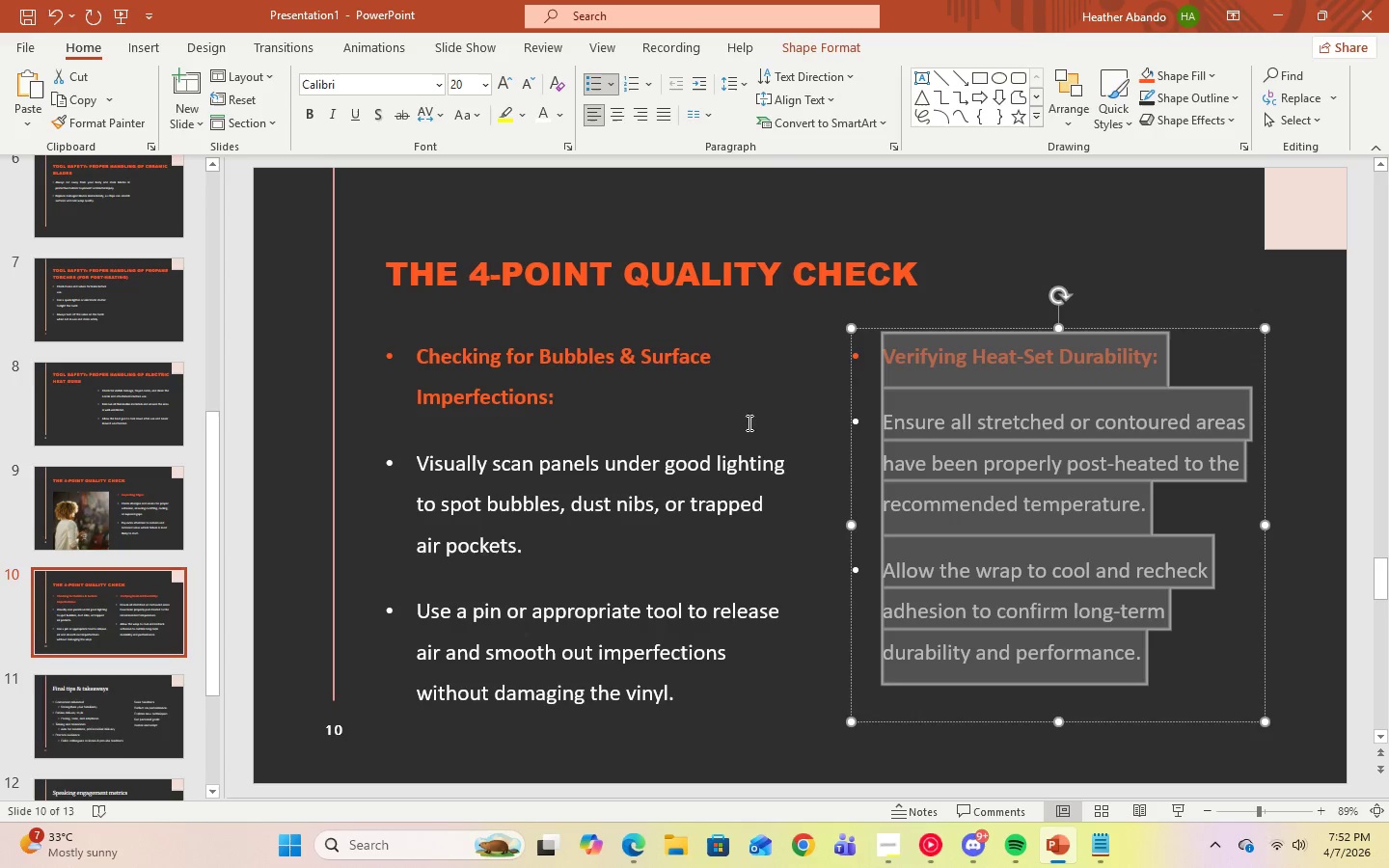 
left_click([746, 434])
 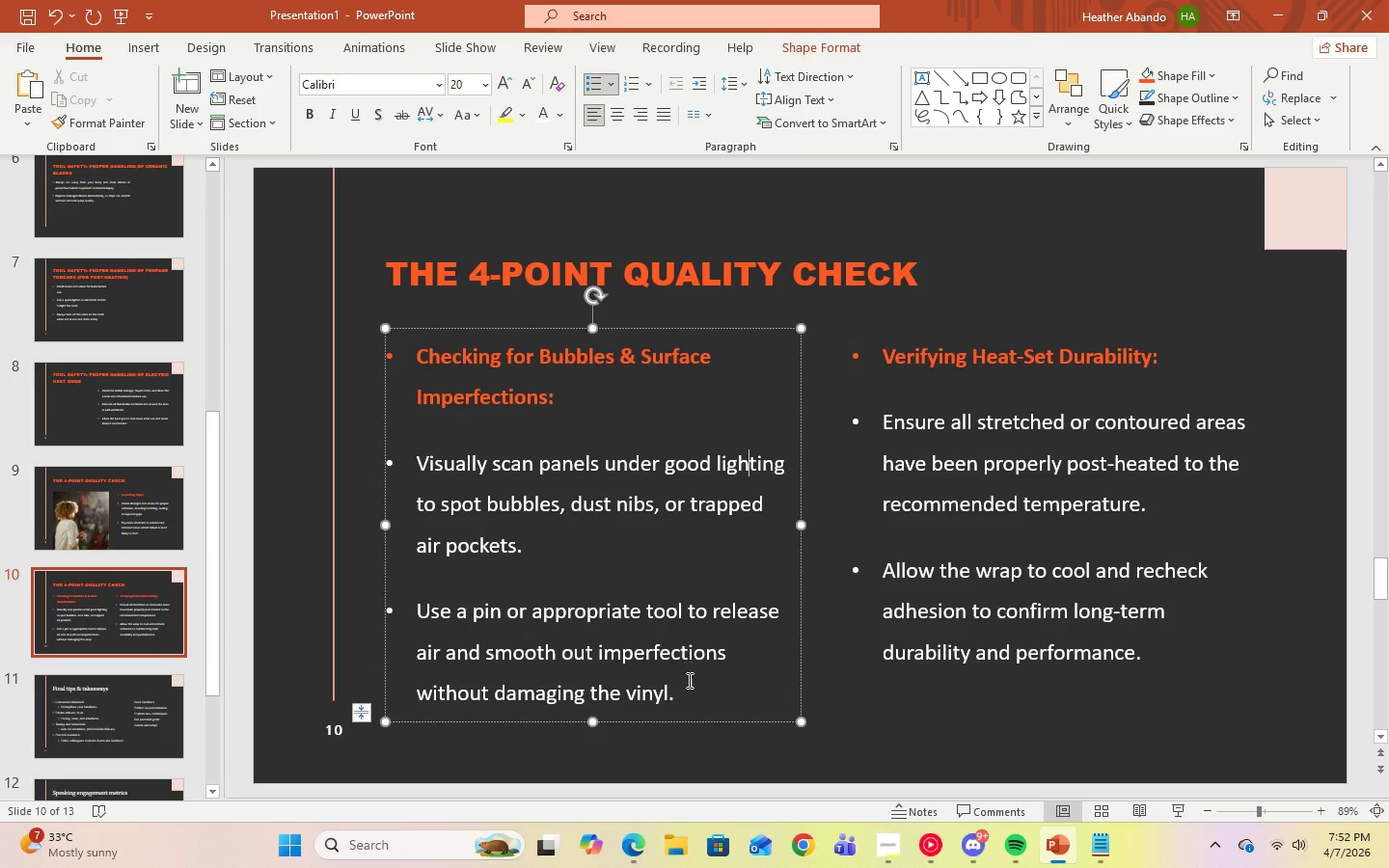 
left_click_drag(start_coordinate=[688, 704], to_coordinate=[402, 365])
 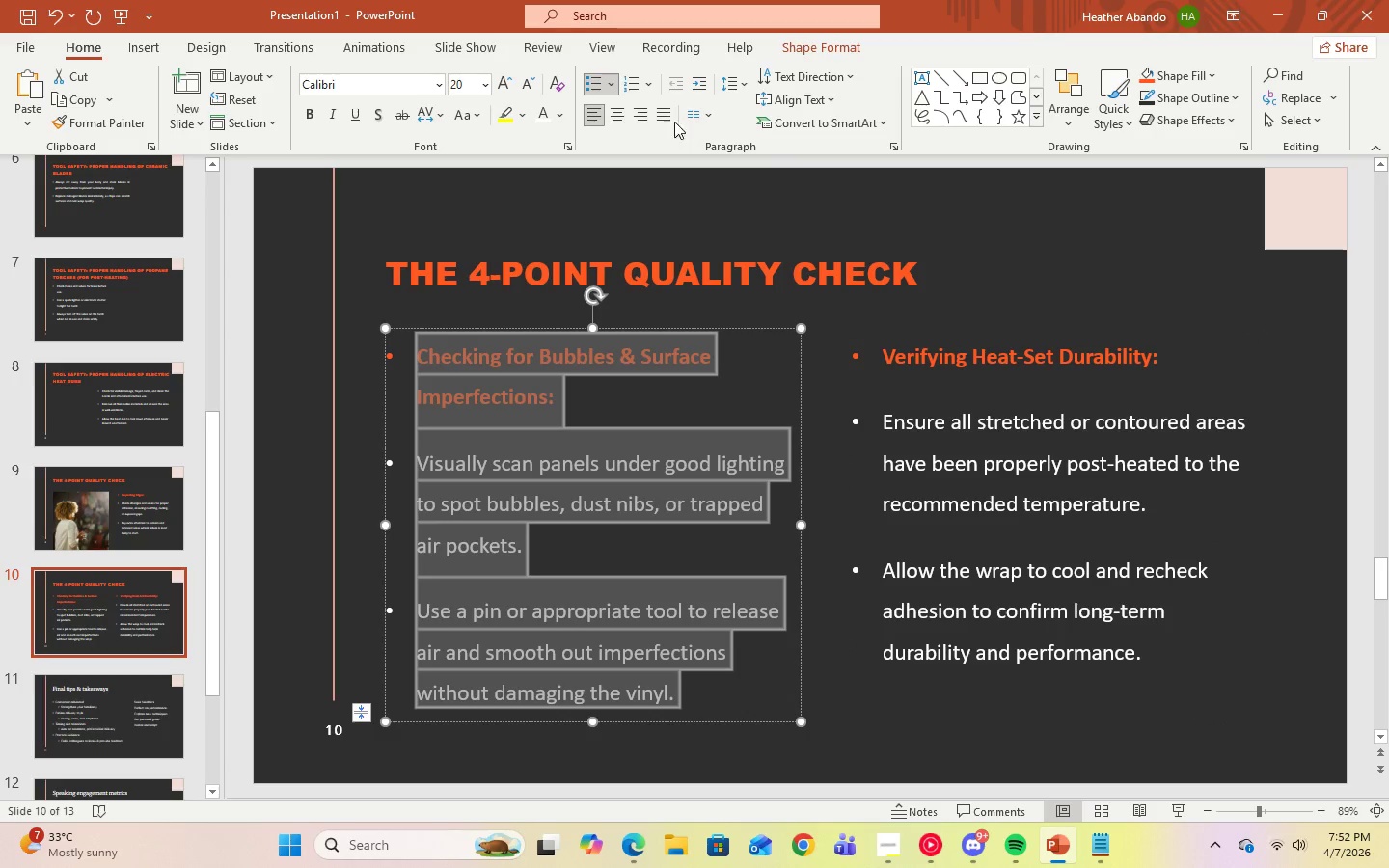 
left_click([661, 117])
 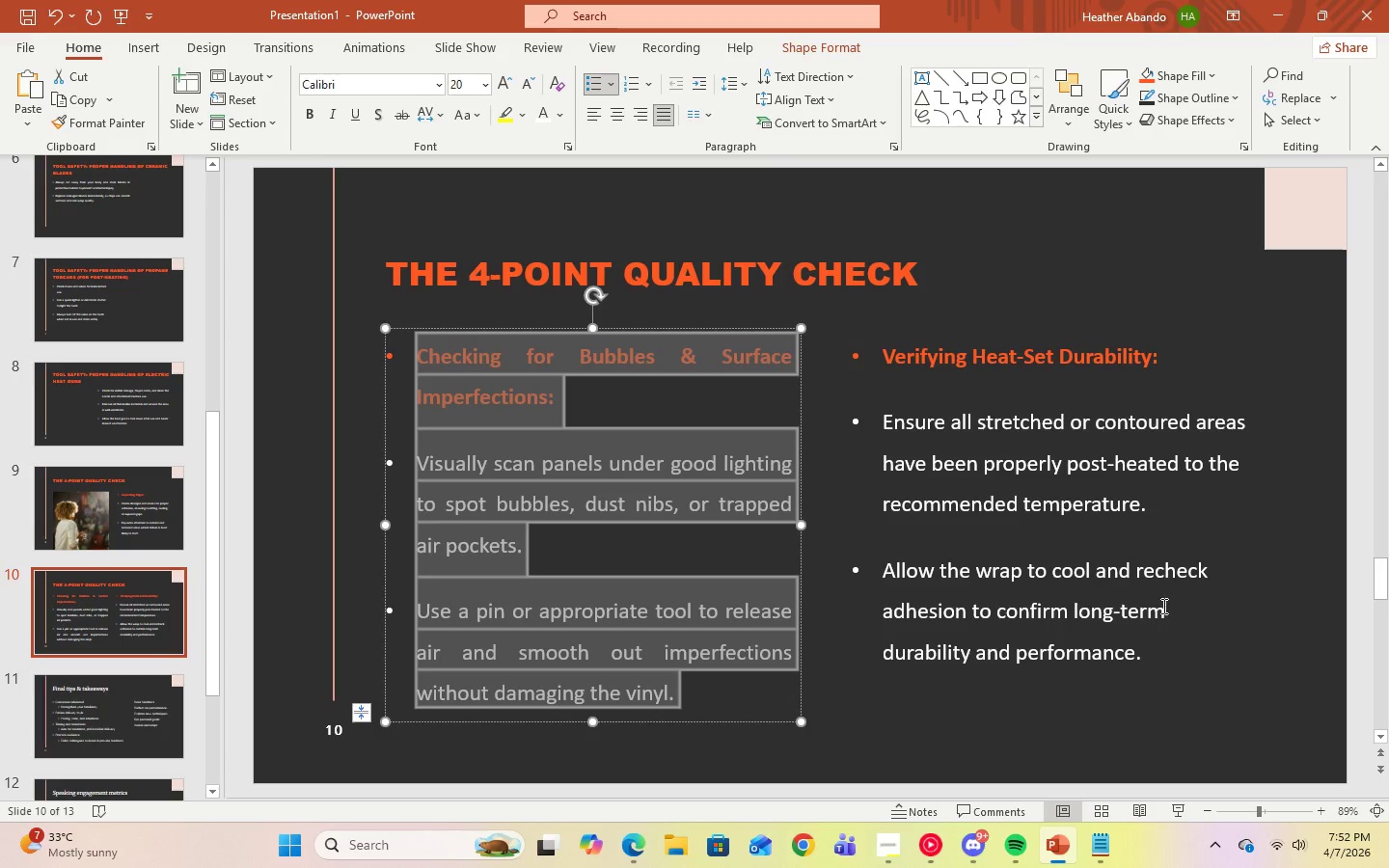 
left_click([1166, 675])
 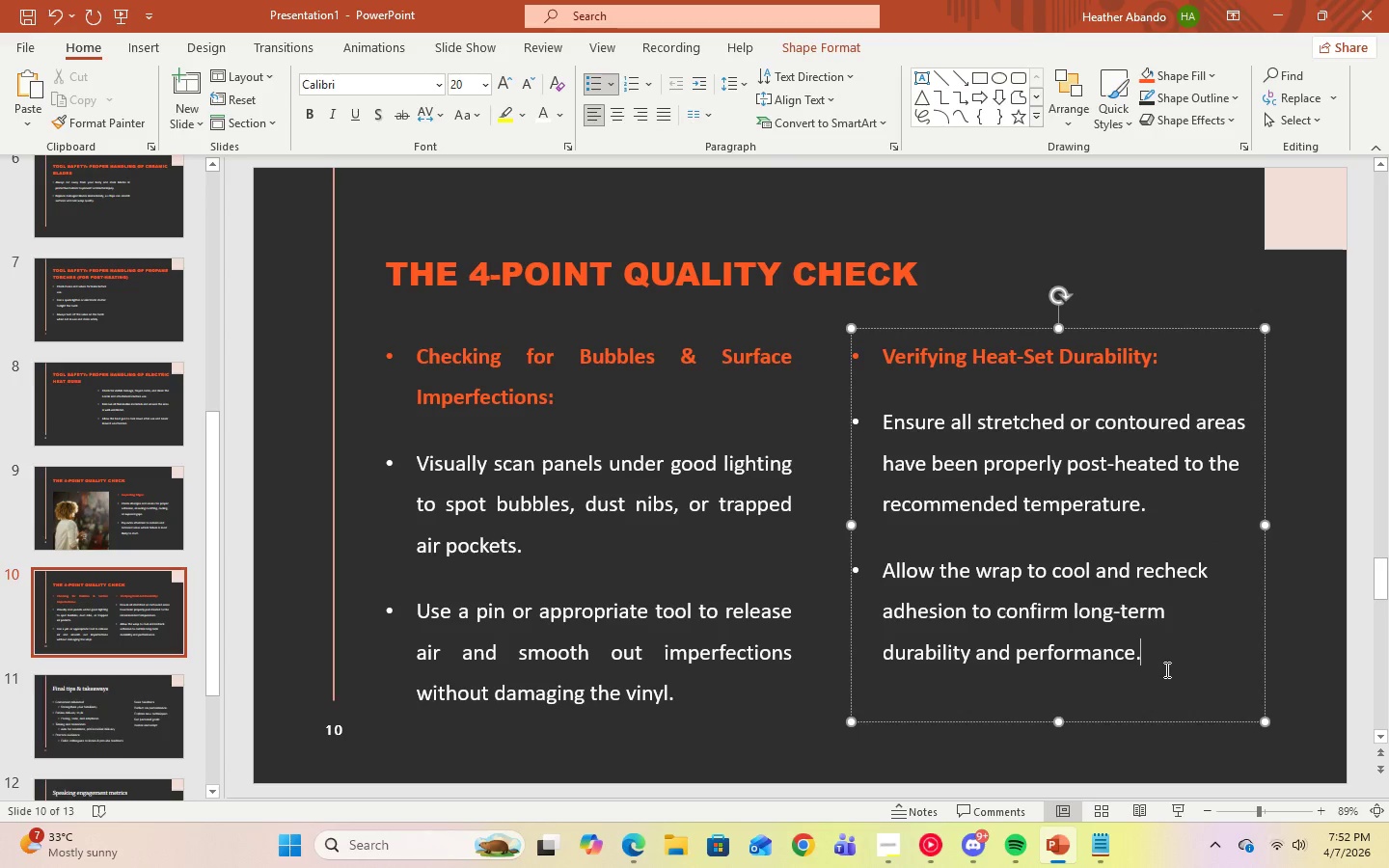 
left_click_drag(start_coordinate=[1165, 669], to_coordinate=[886, 349])
 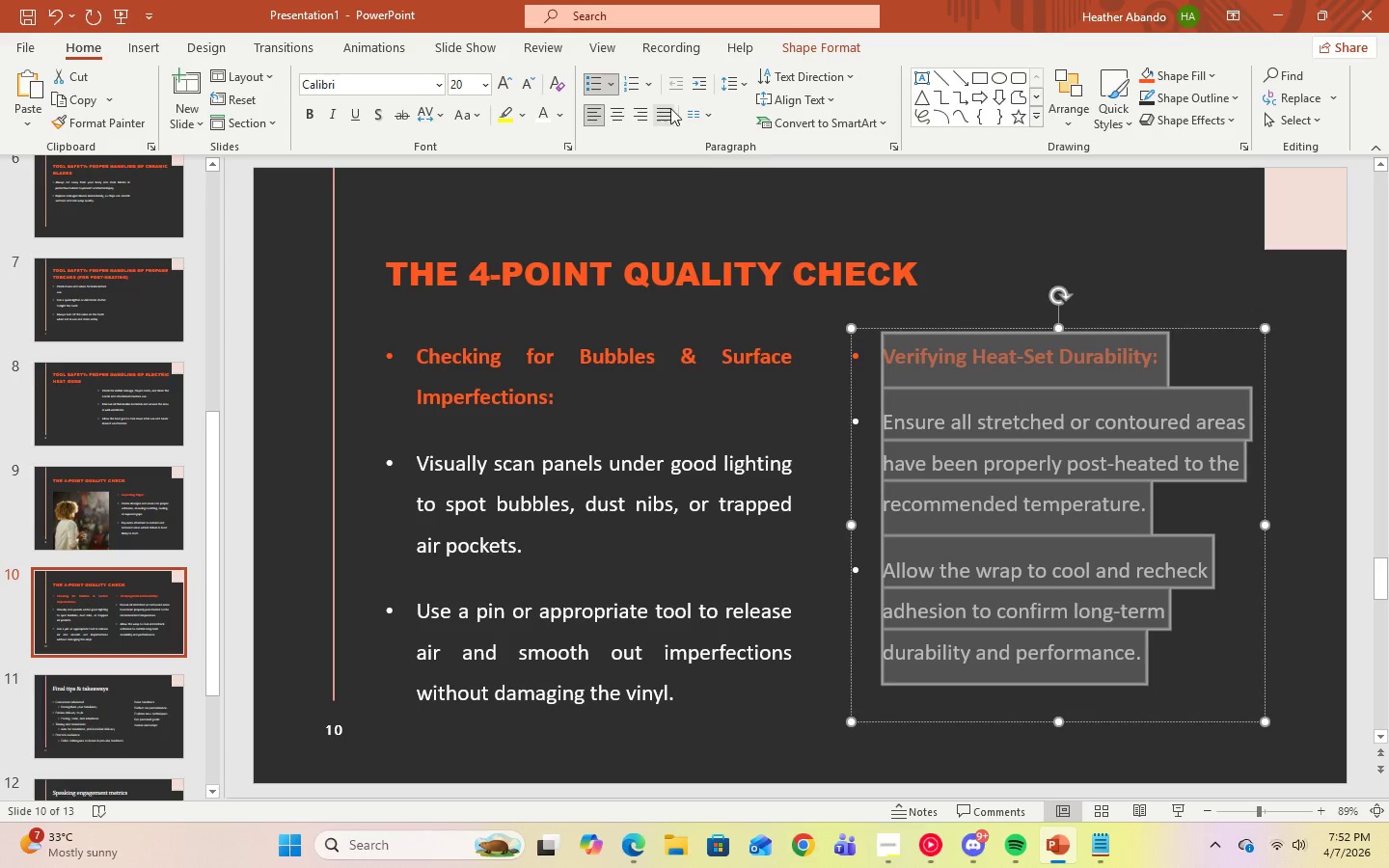 
left_click([670, 108])
 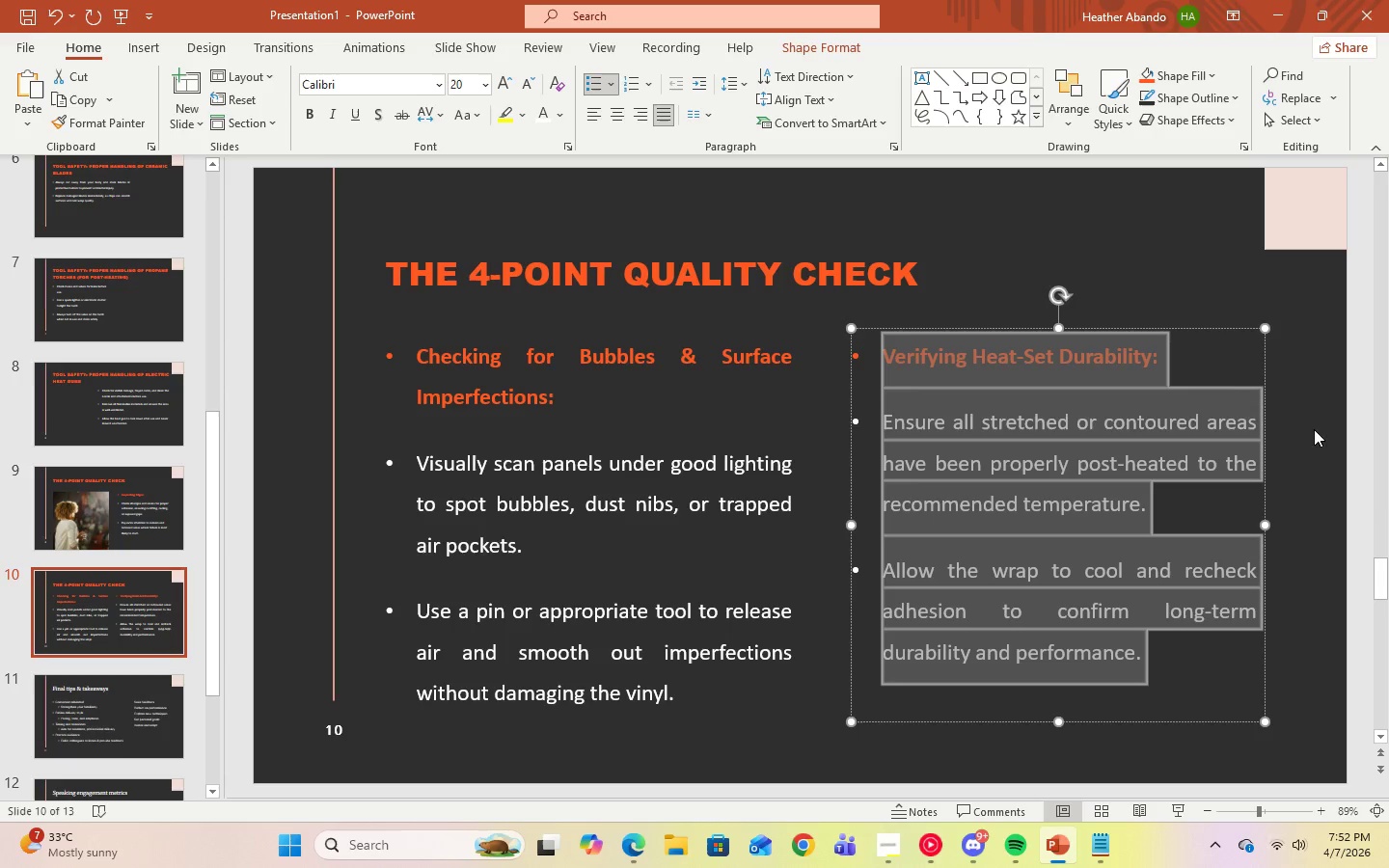 
left_click([1304, 582])
 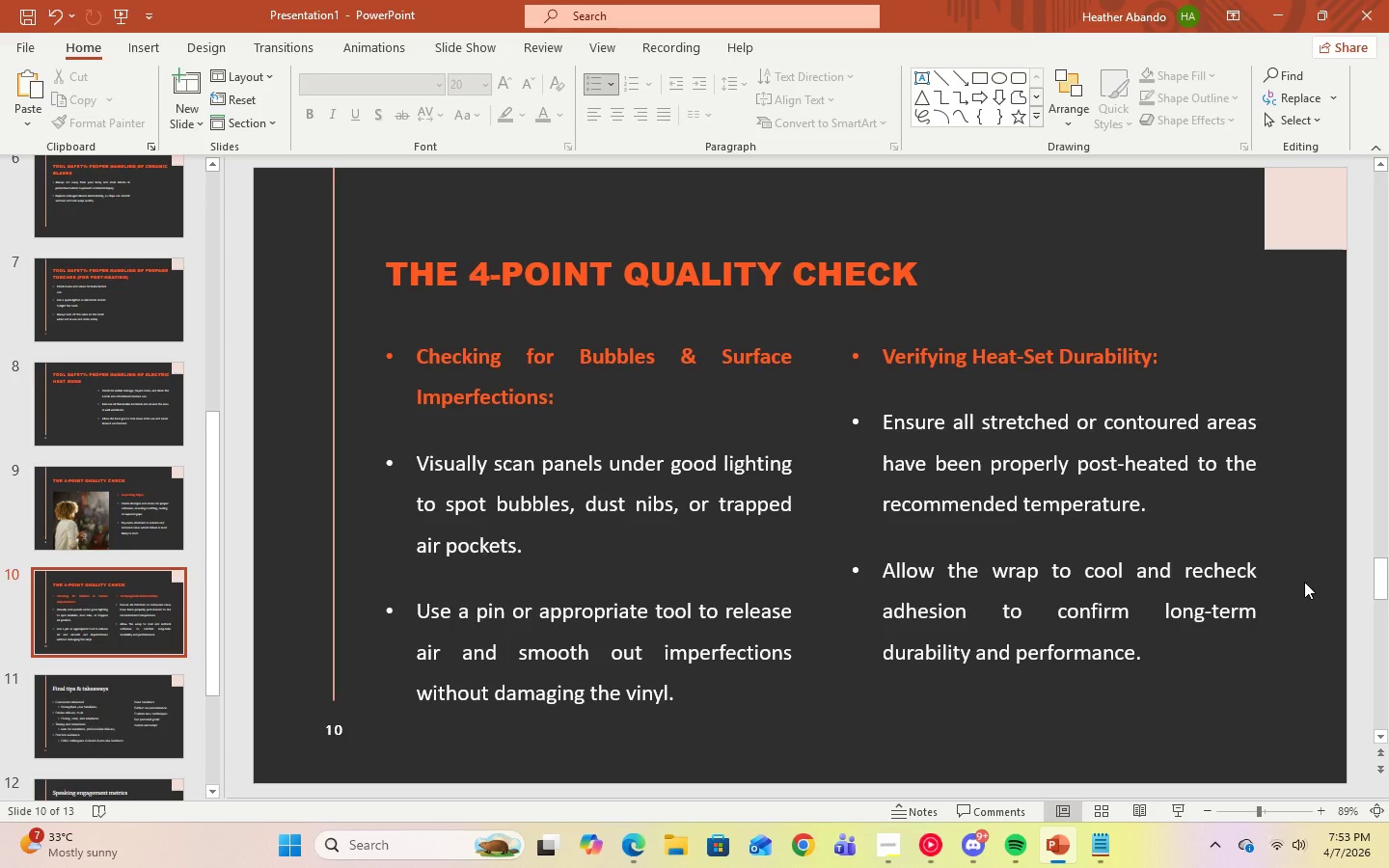 
wait(24.5)
 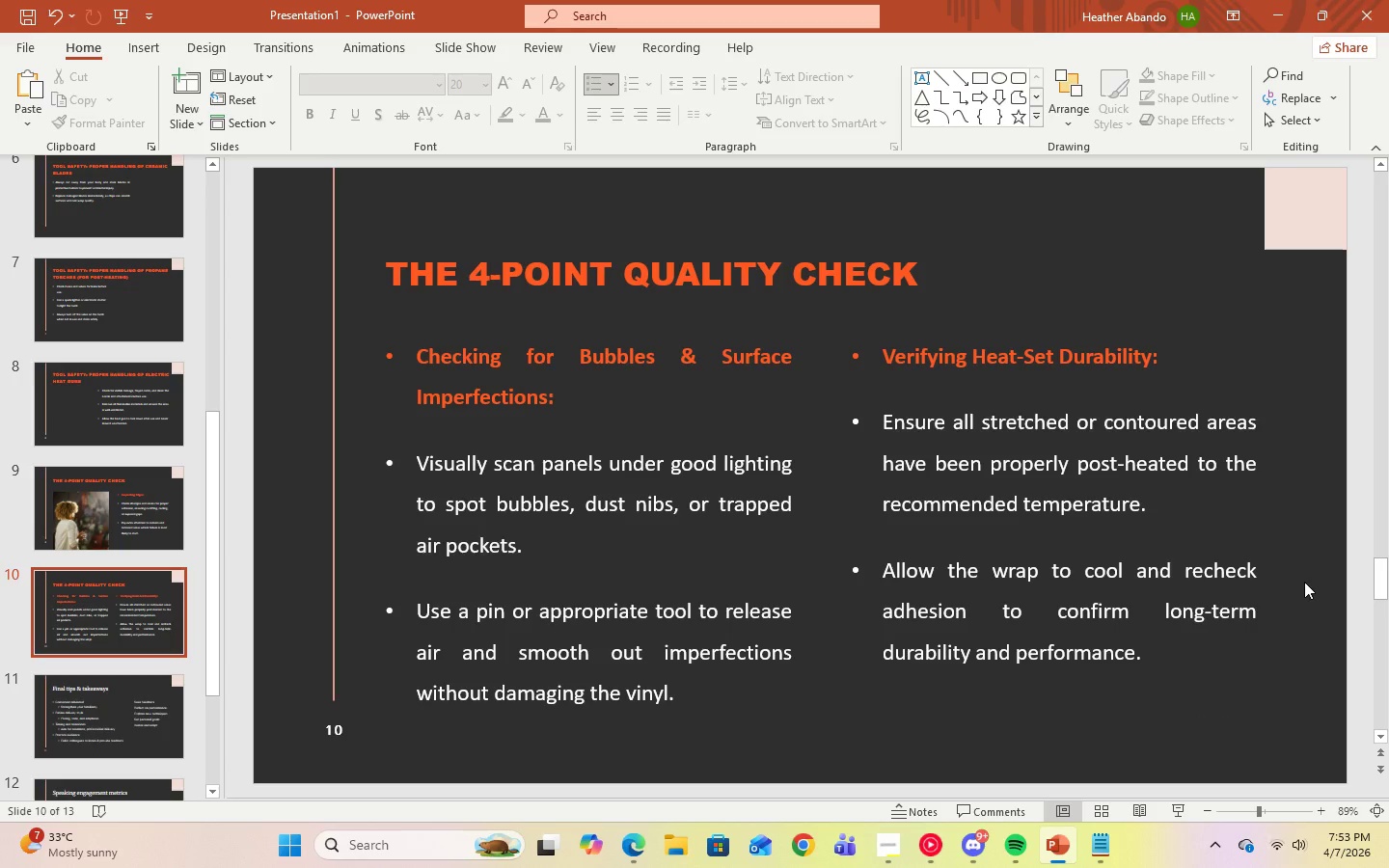 
left_click([81, 520])
 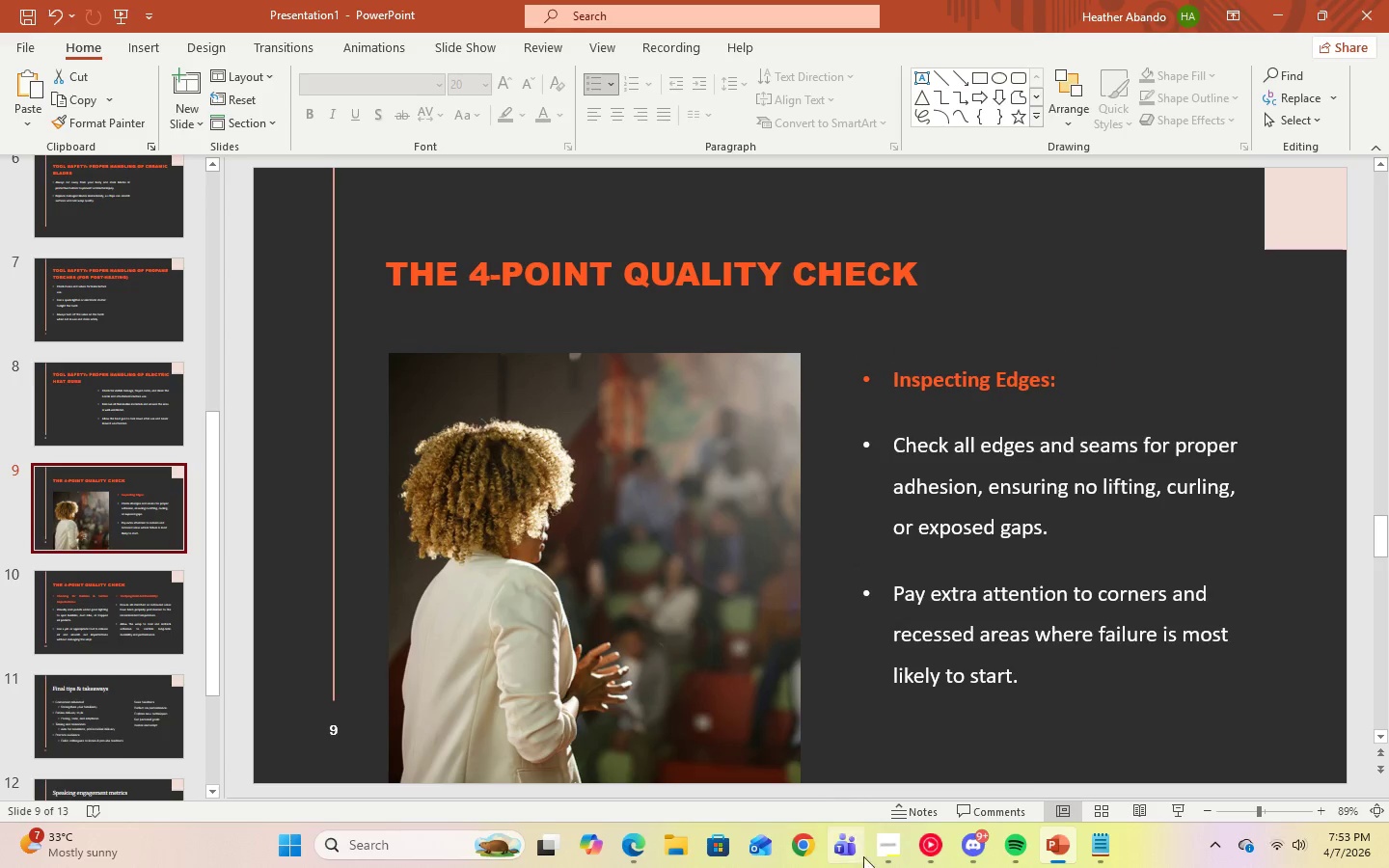 
left_click([889, 851])